 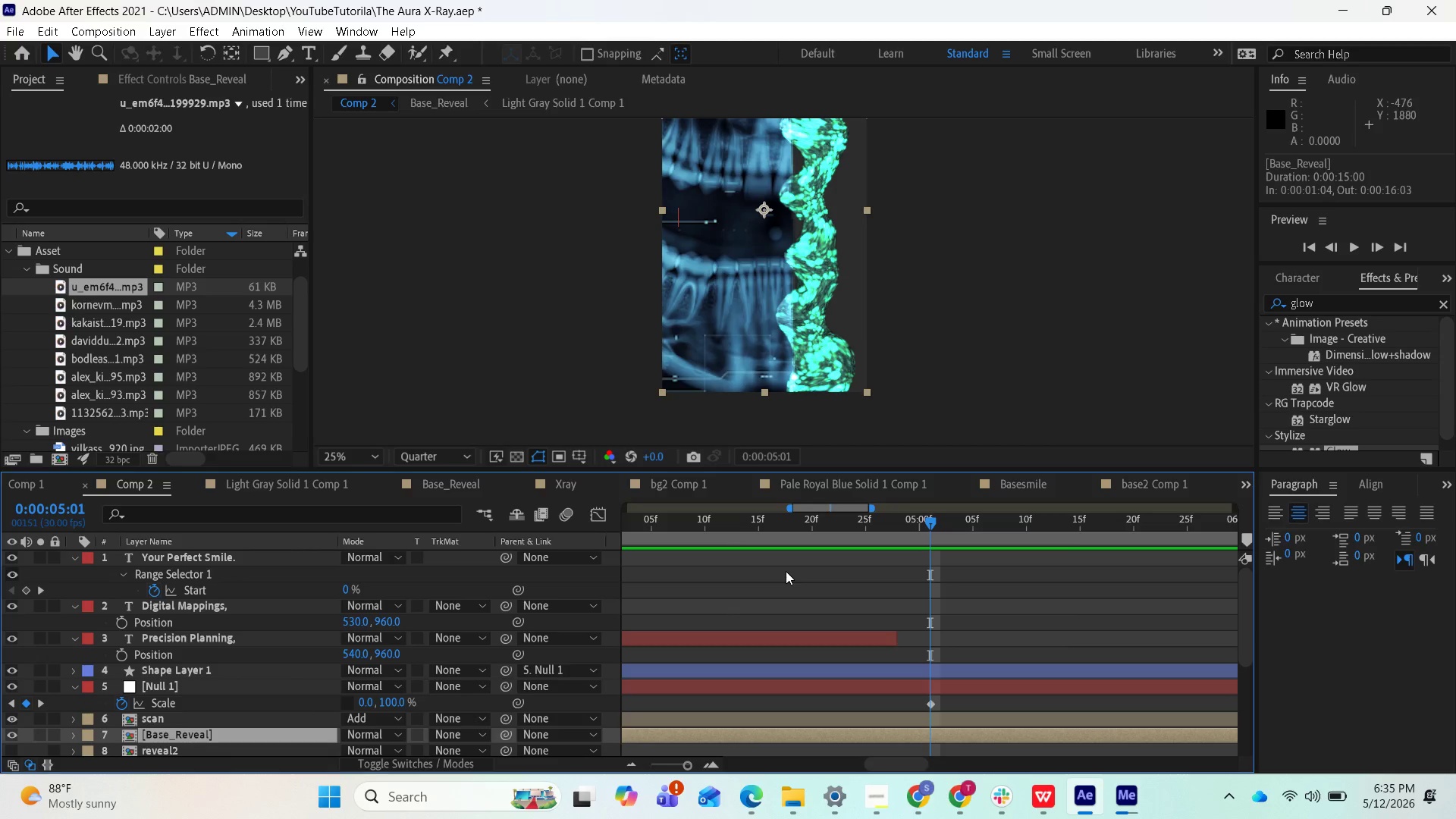 
left_click_drag(start_coordinate=[932, 523], to_coordinate=[564, 528])
 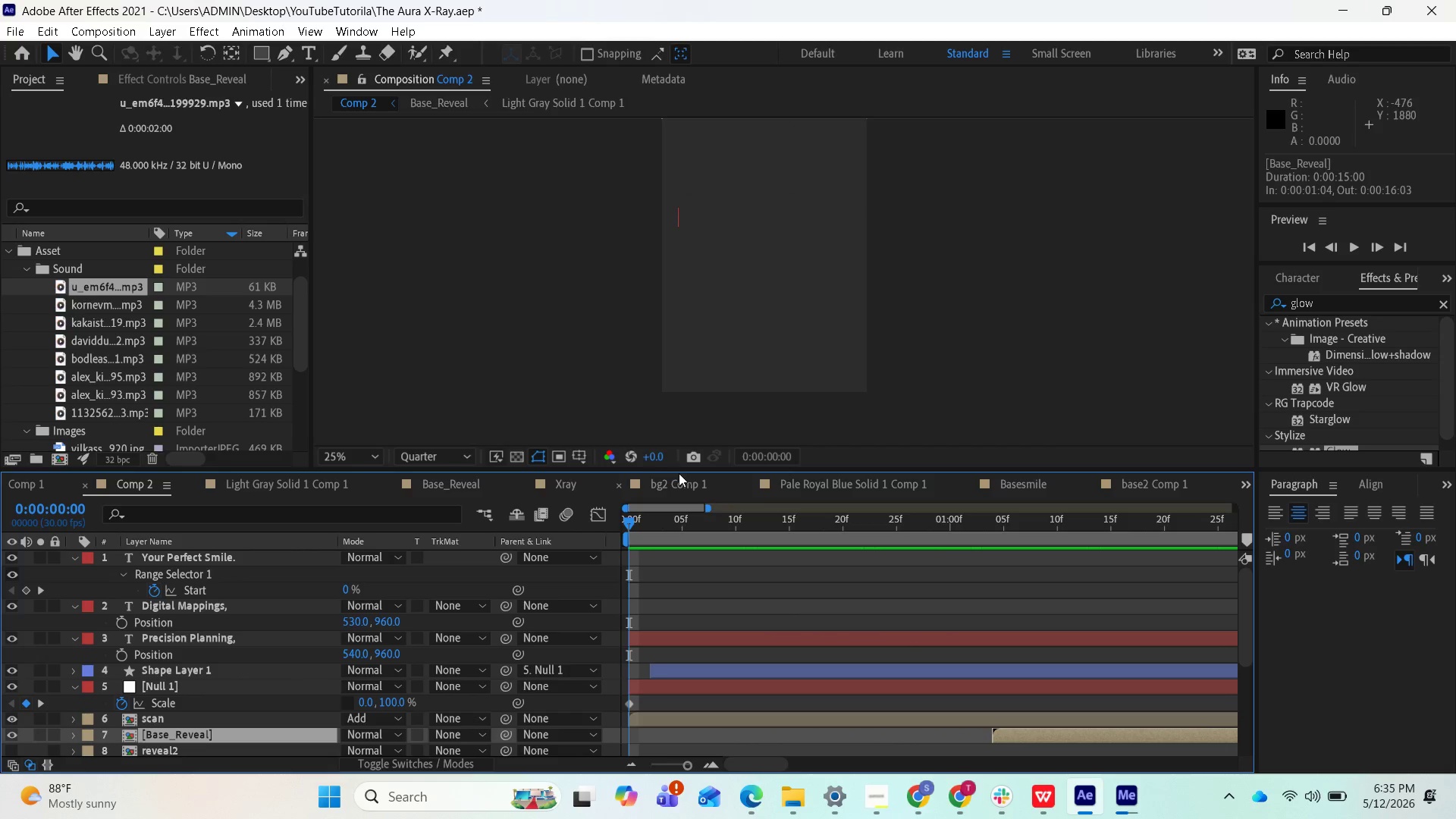 
mouse_move([693, 514])
 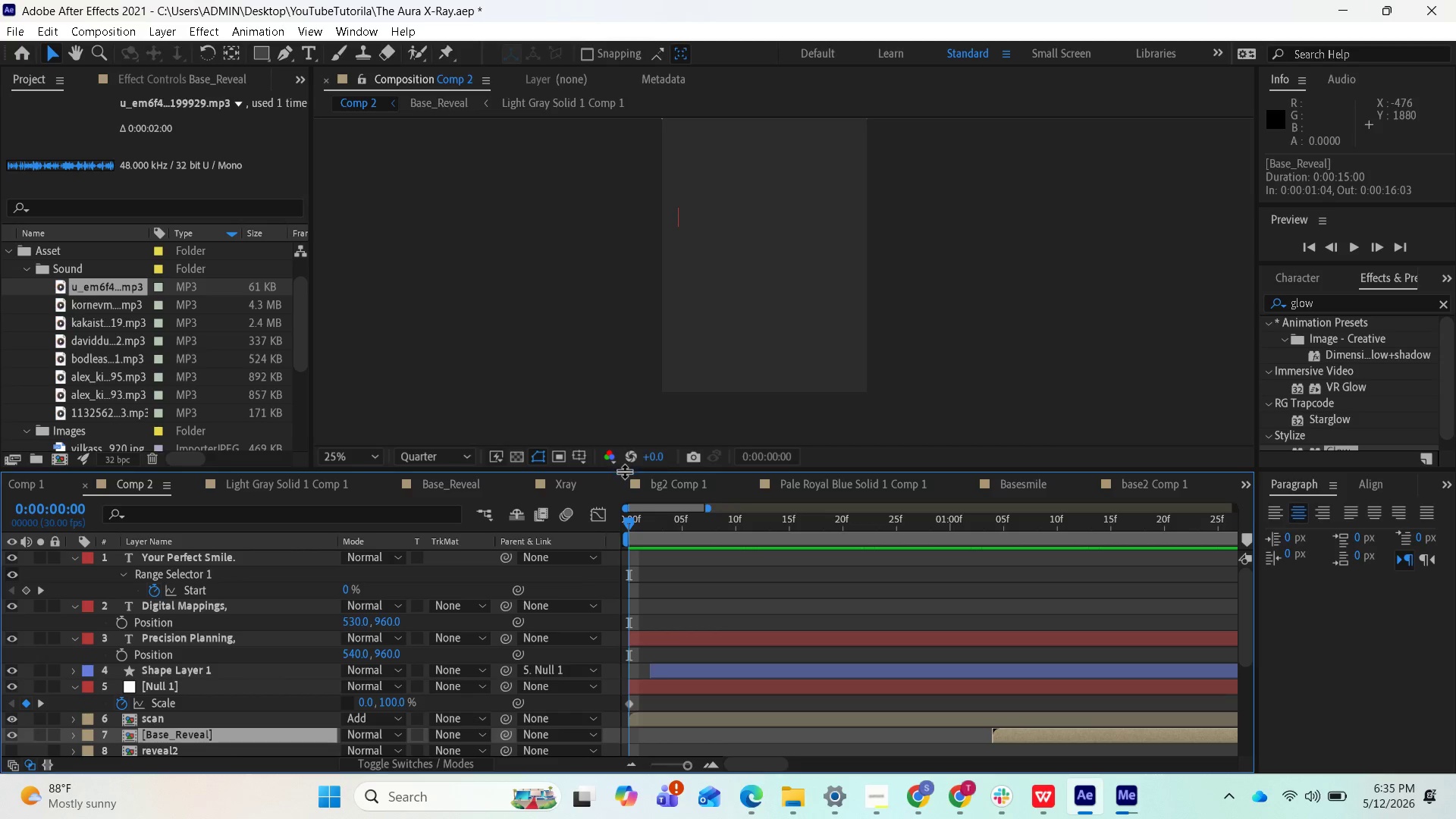 
left_click_drag(start_coordinate=[624, 471], to_coordinate=[642, 397])
 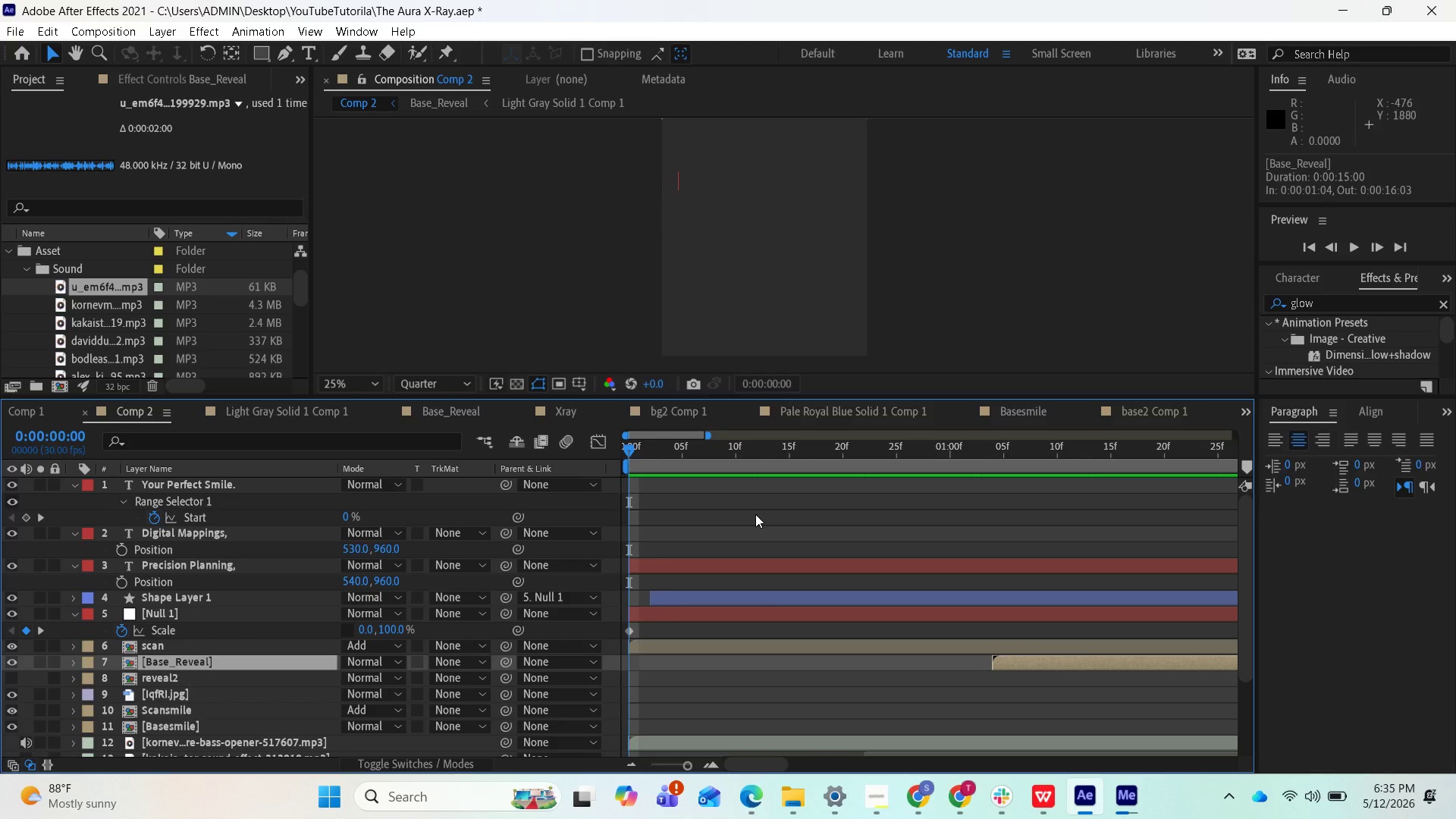 
key(PrintScreen)
 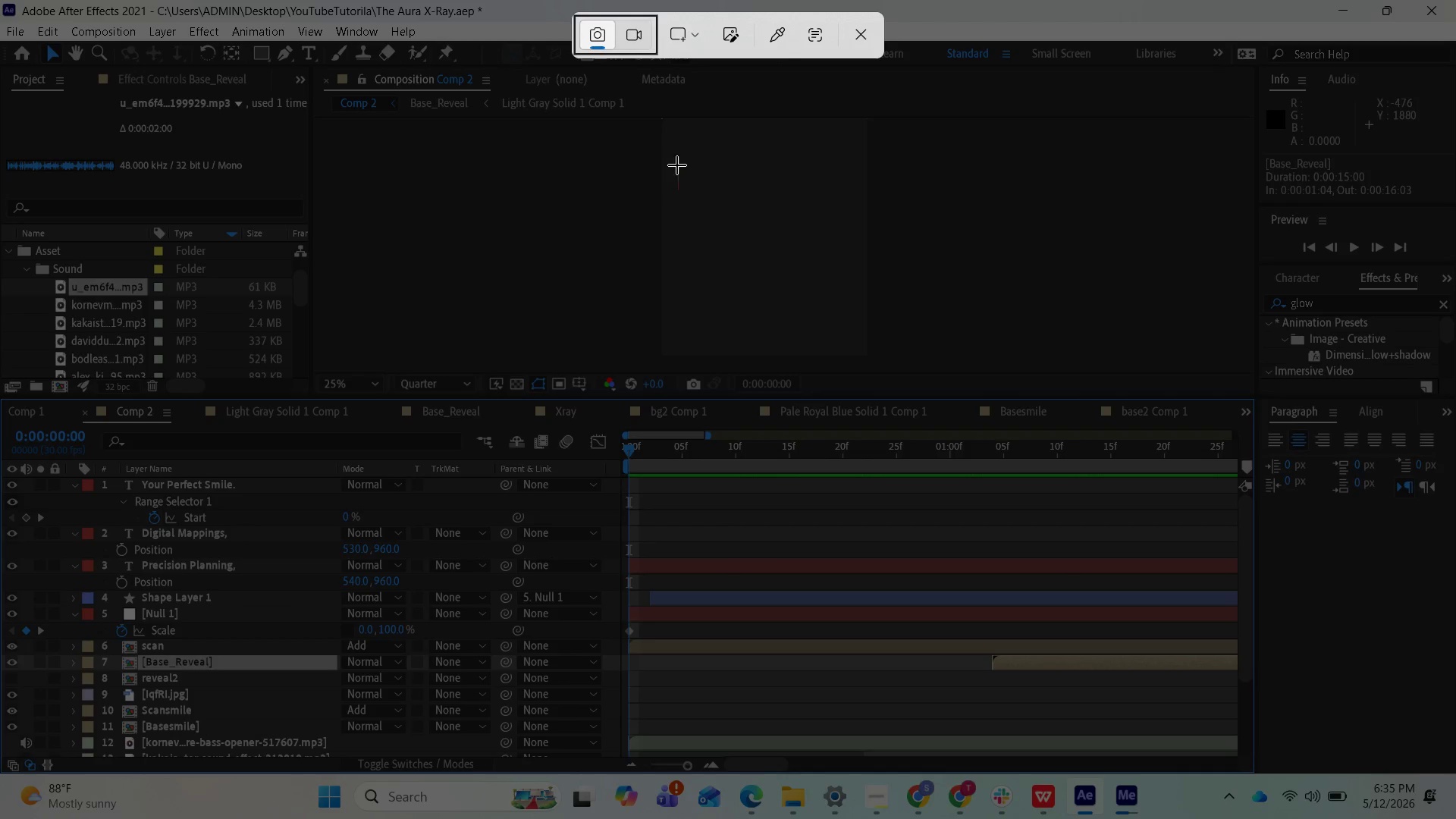 
left_click([633, 38])
 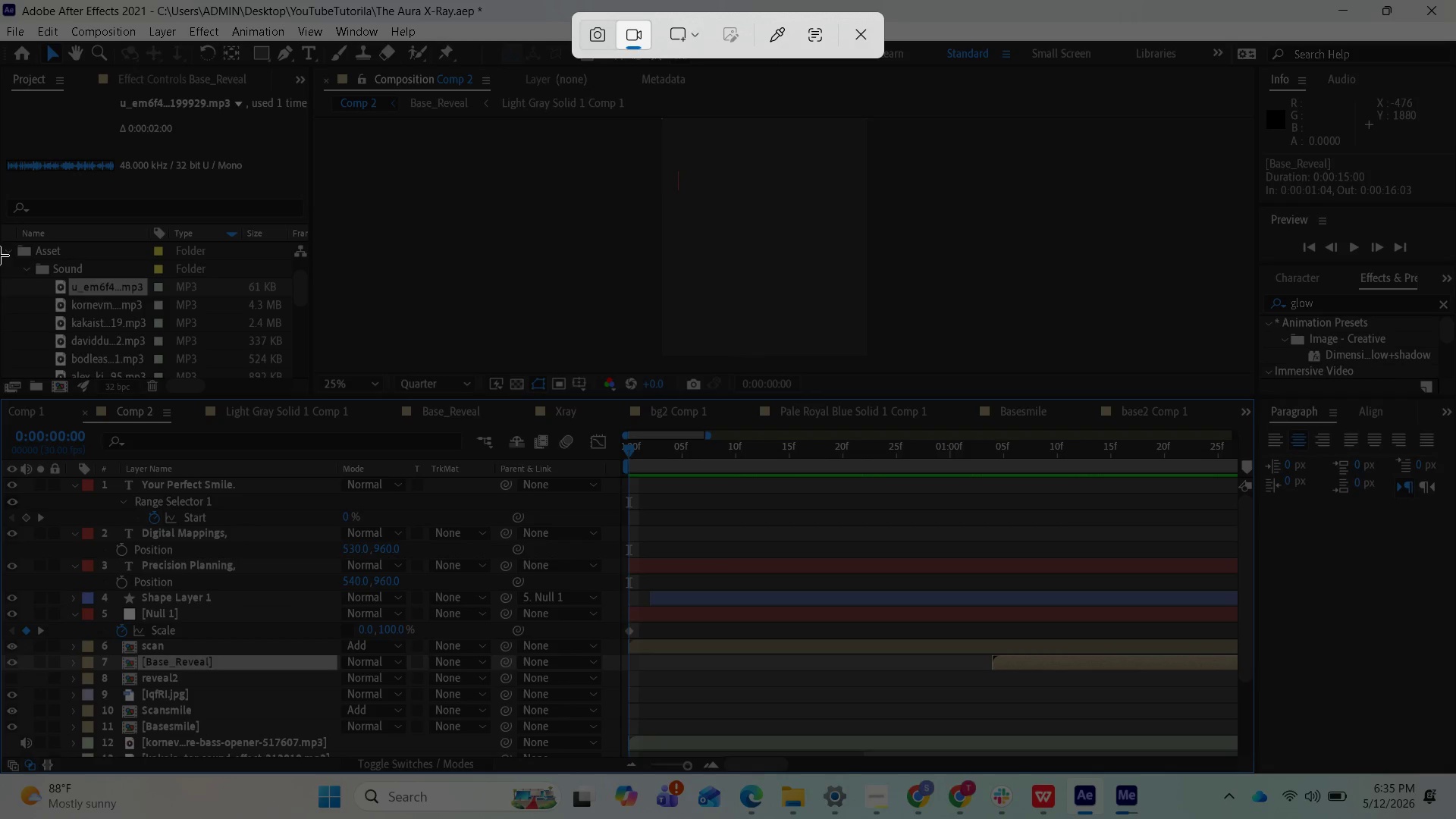 
wait(5.05)
 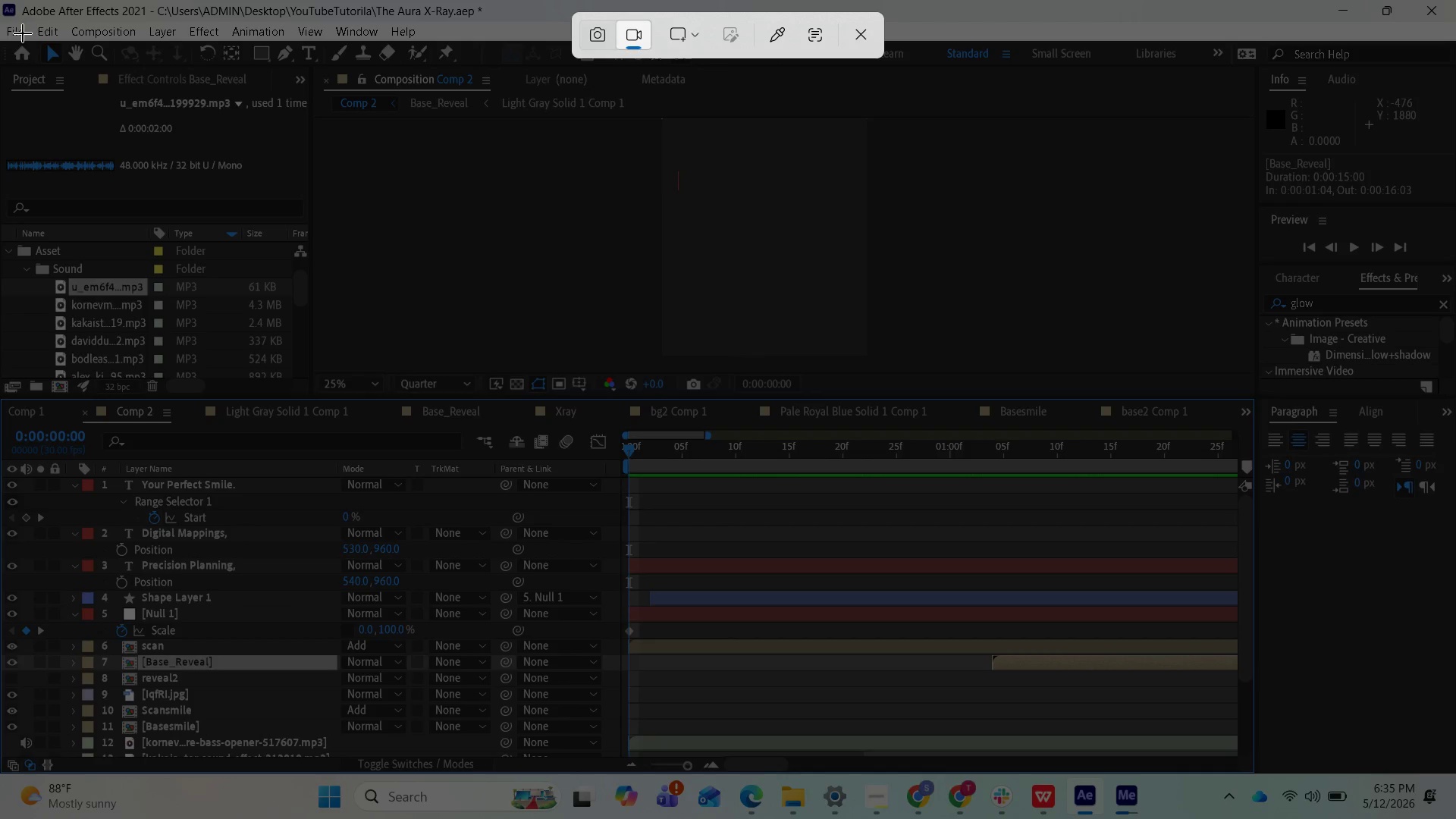 
left_click_drag(start_coordinate=[0, 388], to_coordinate=[1249, 782])
 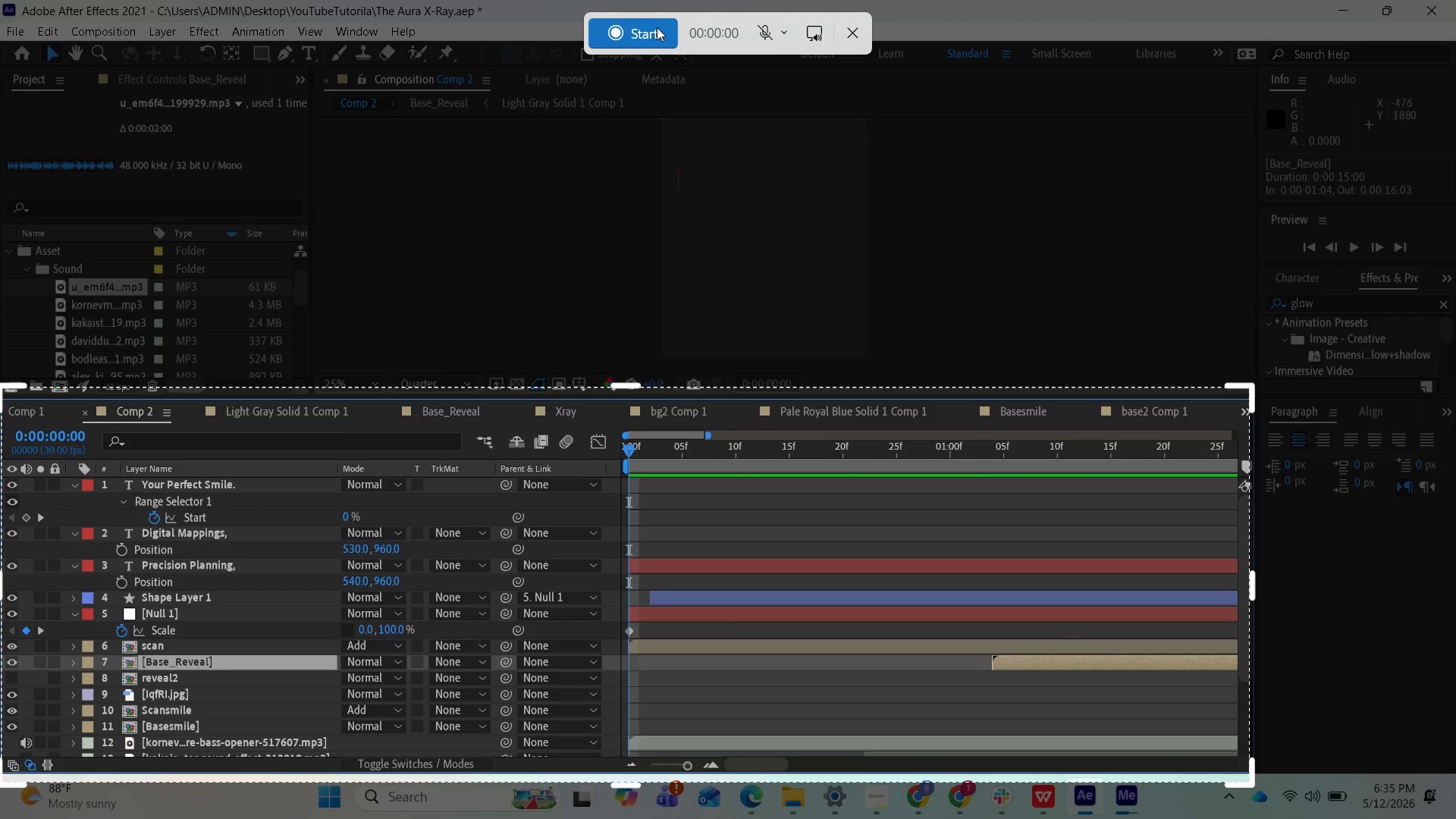 
left_click([657, 27])
 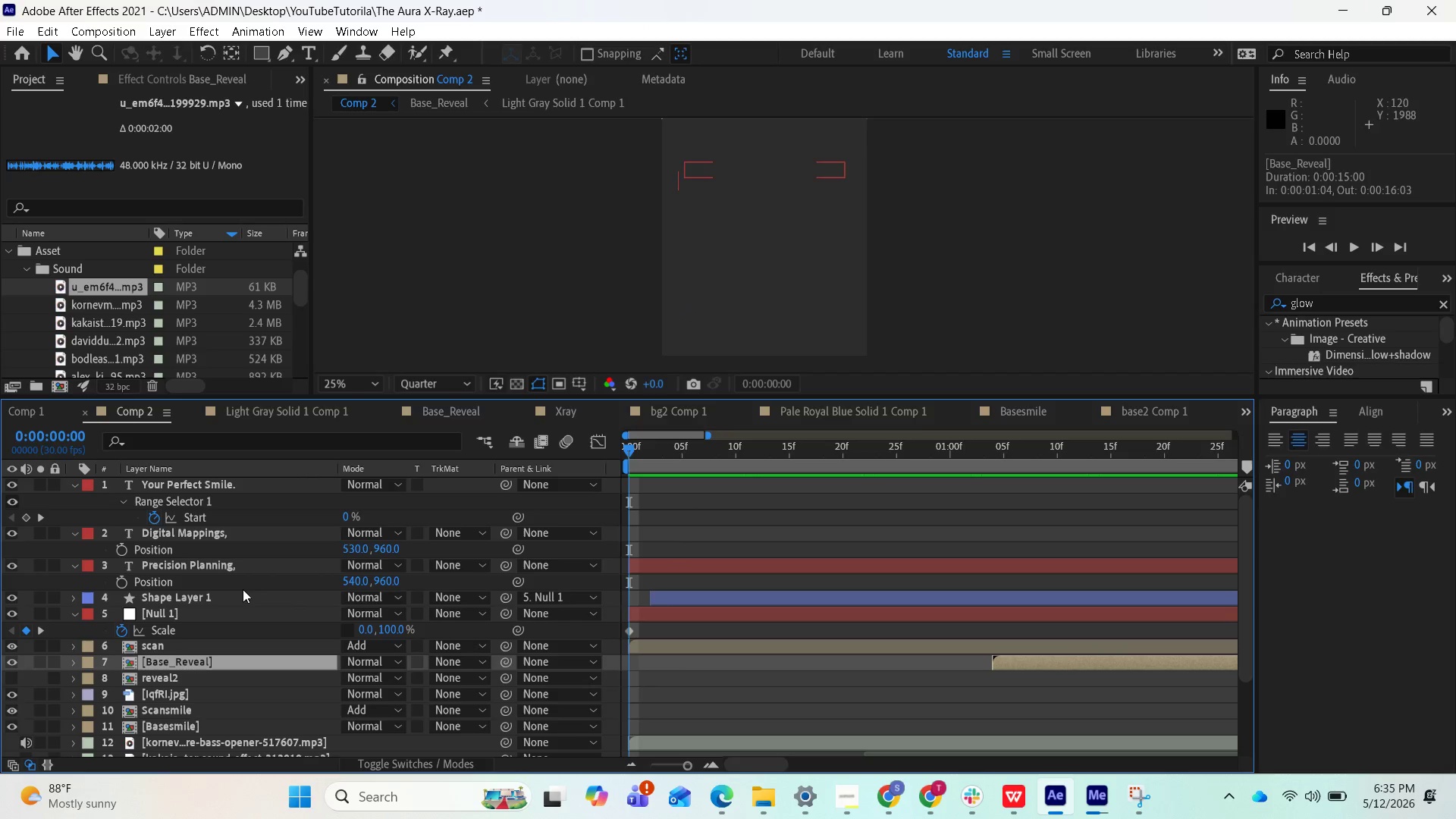 
wait(6.31)
 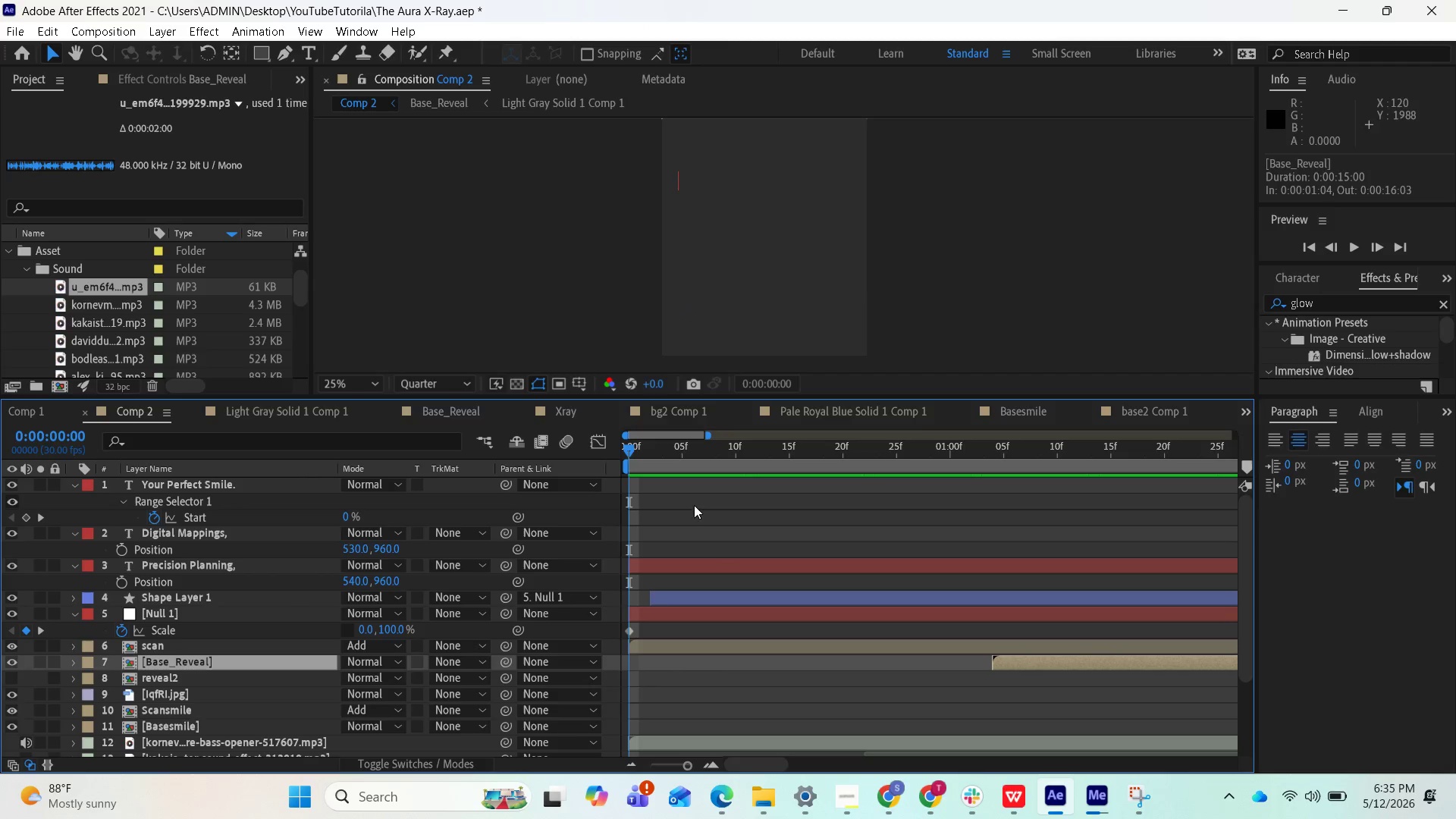 
left_click_drag(start_coordinate=[639, 456], to_coordinate=[732, 479])
 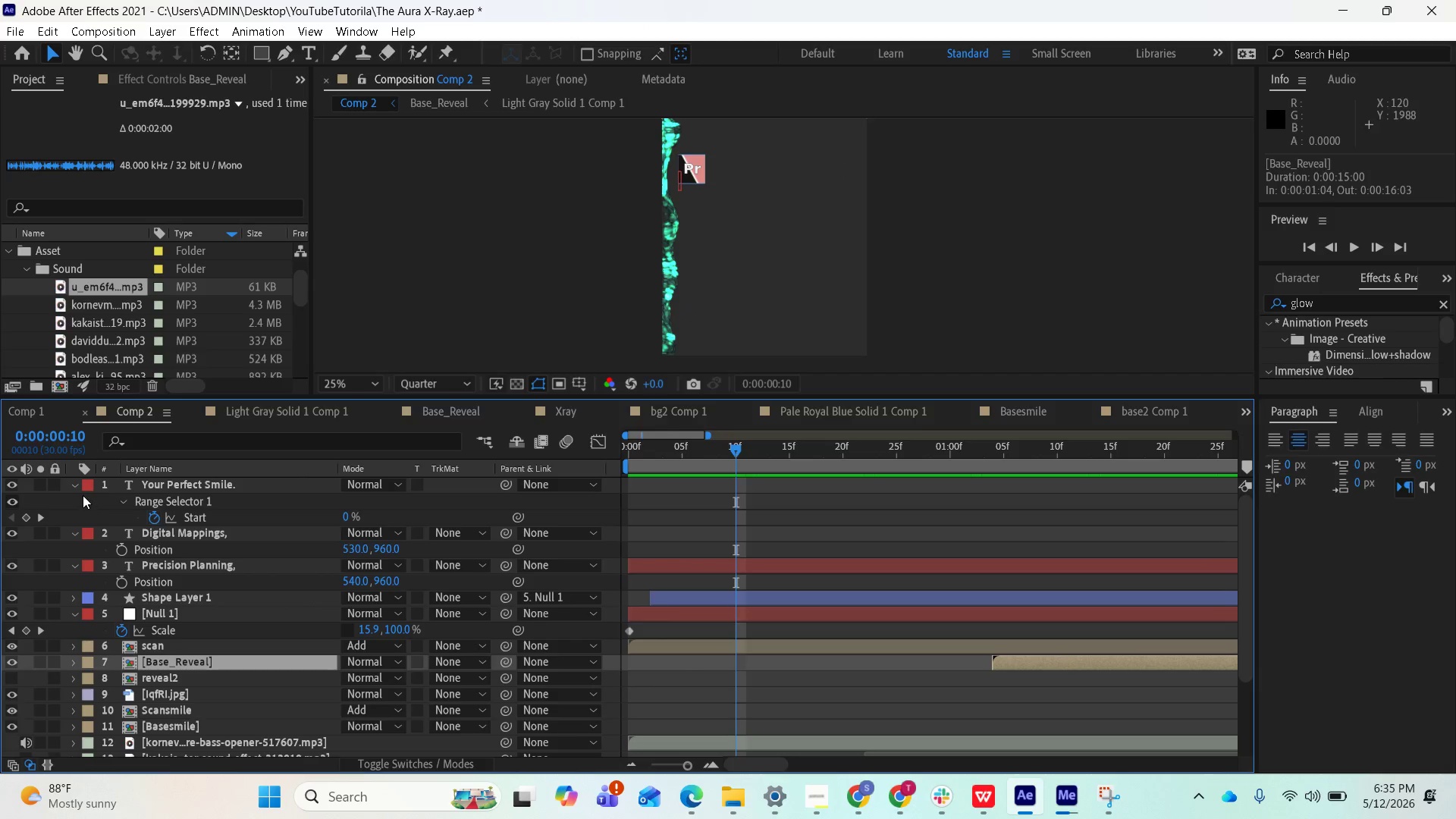 
left_click([80, 491])
 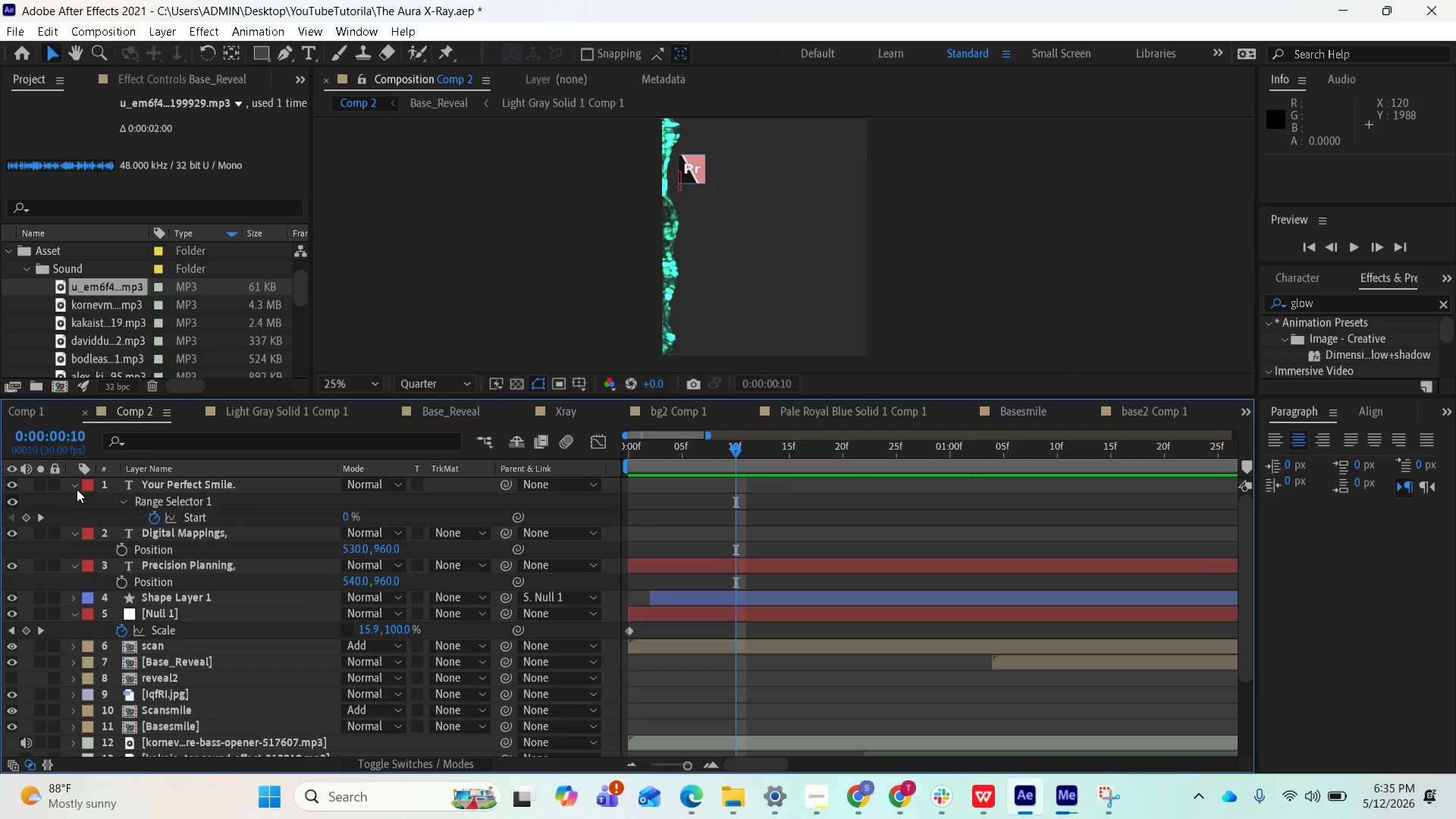 
left_click([77, 489])
 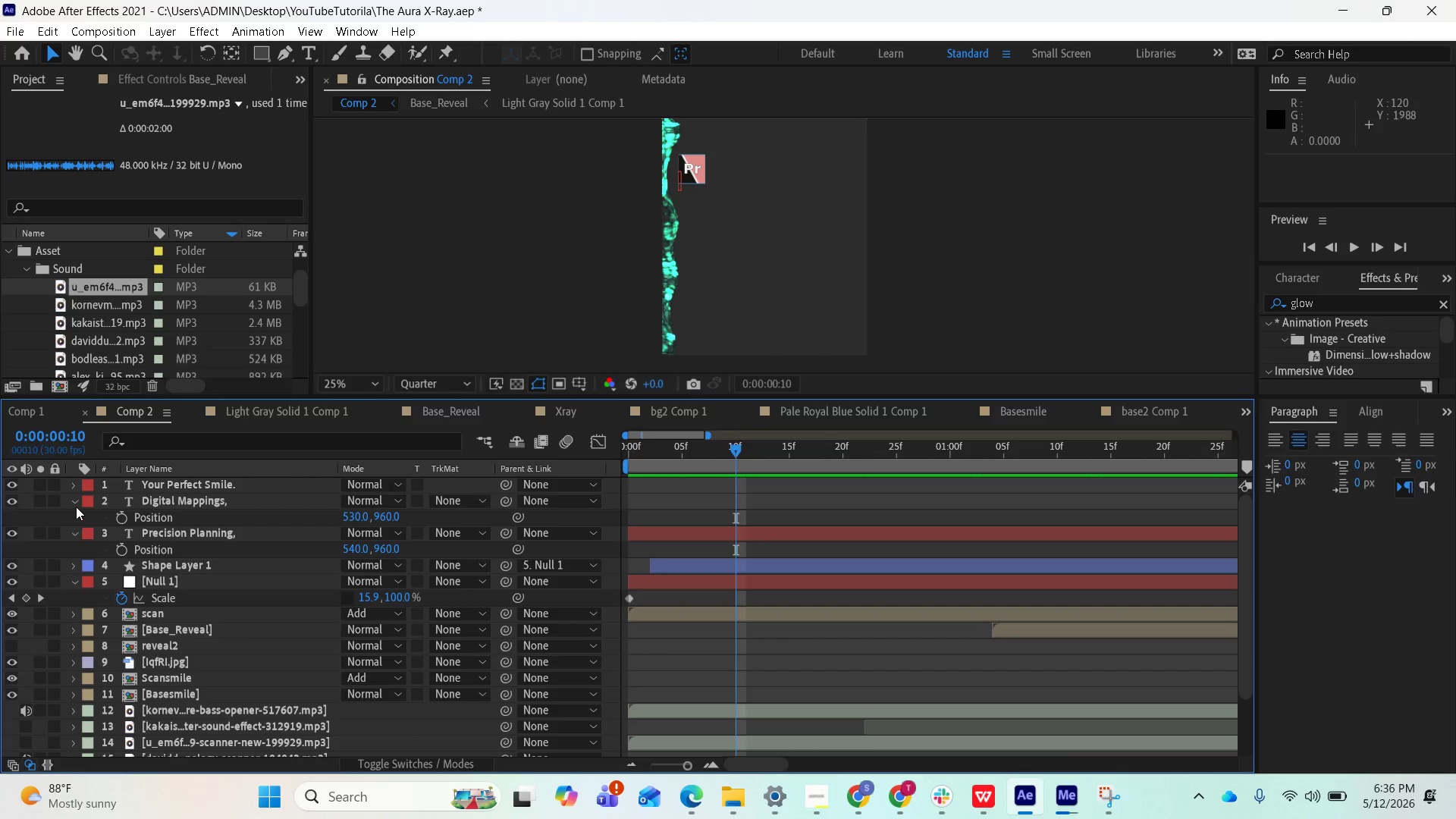 
left_click([76, 504])
 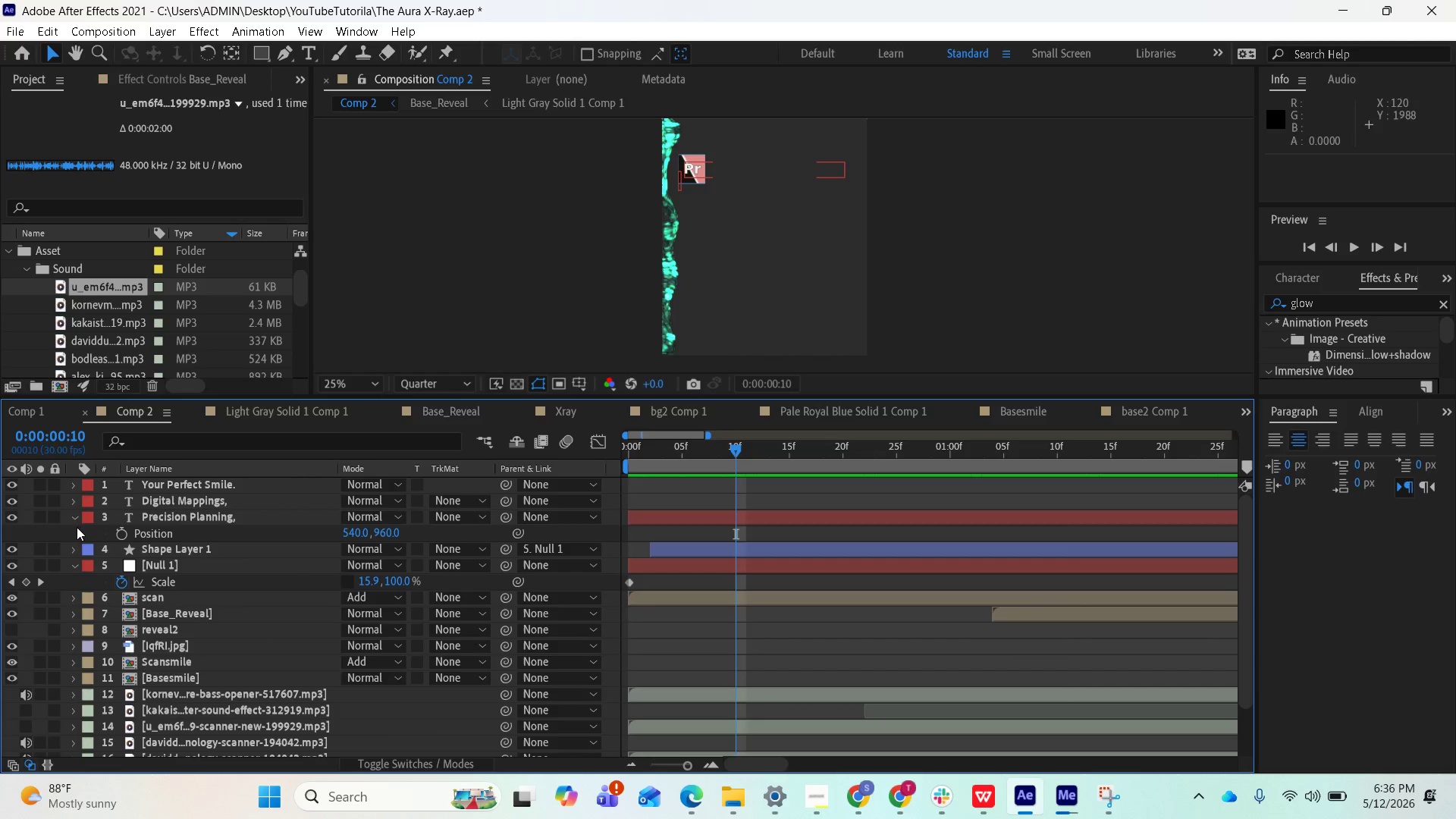 
left_click([74, 519])
 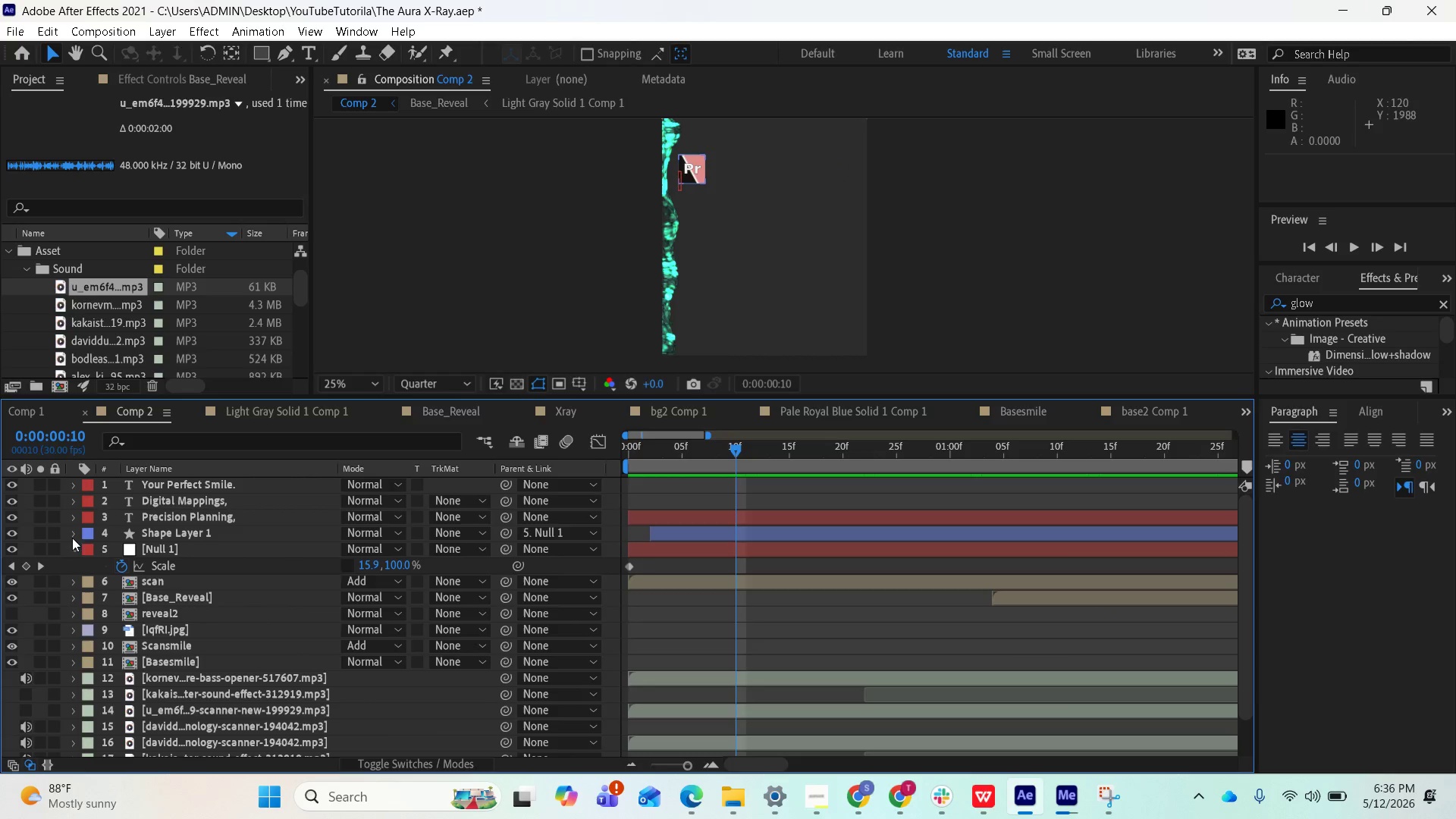 
left_click([71, 534])
 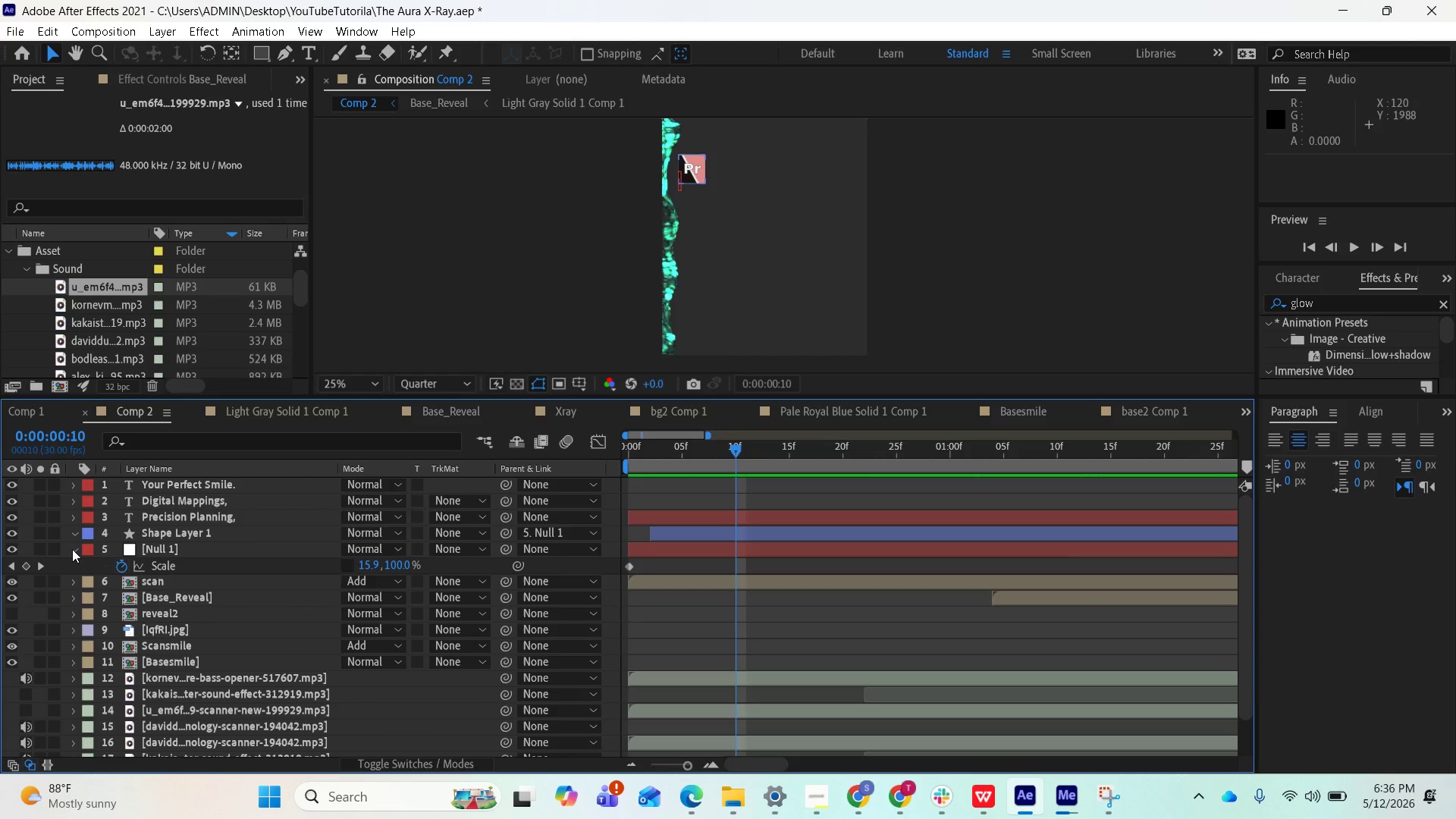 
left_click([72, 549])
 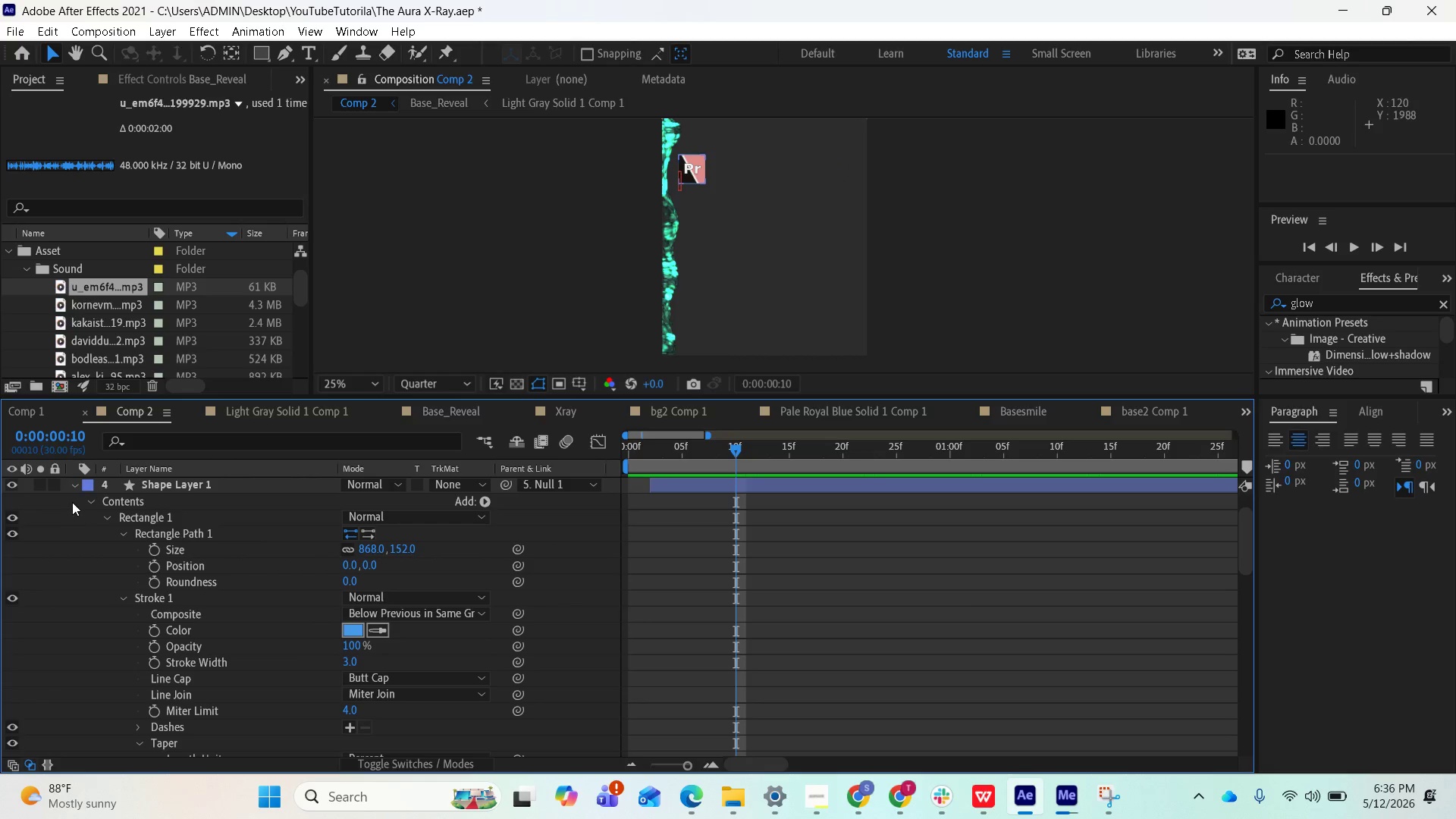 
left_click([70, 487])
 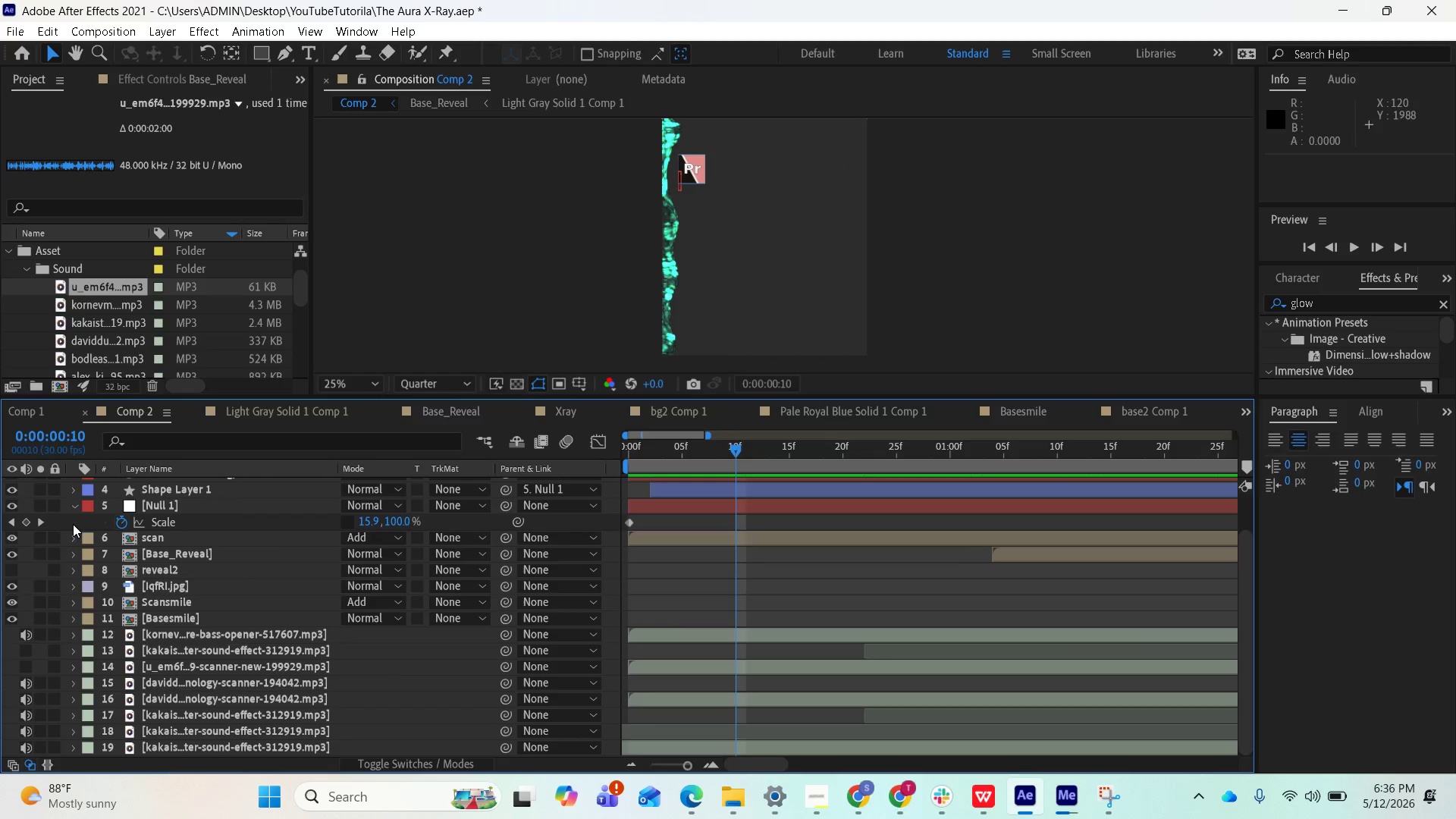 
left_click([74, 510])
 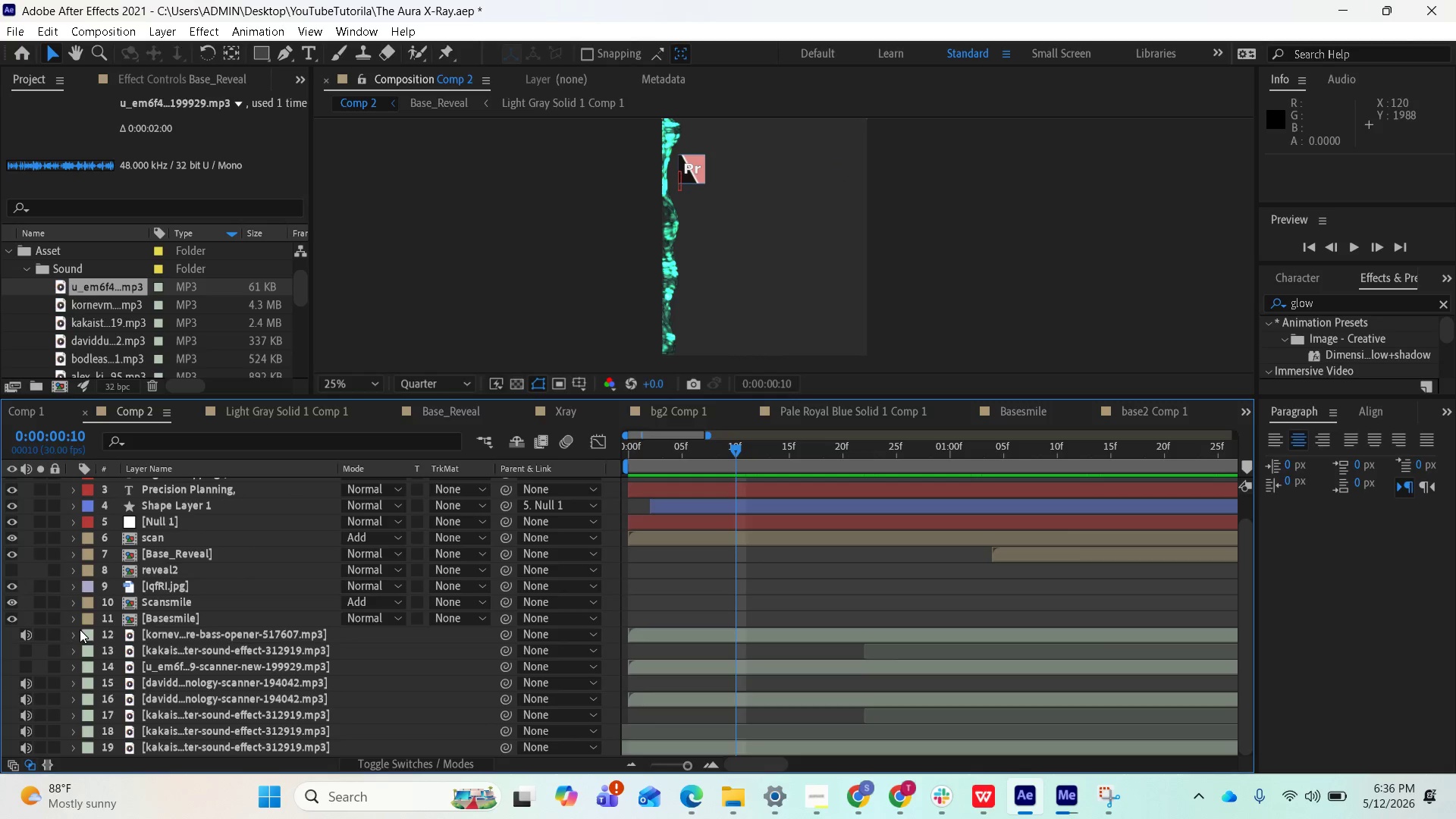 
left_click([169, 620])
 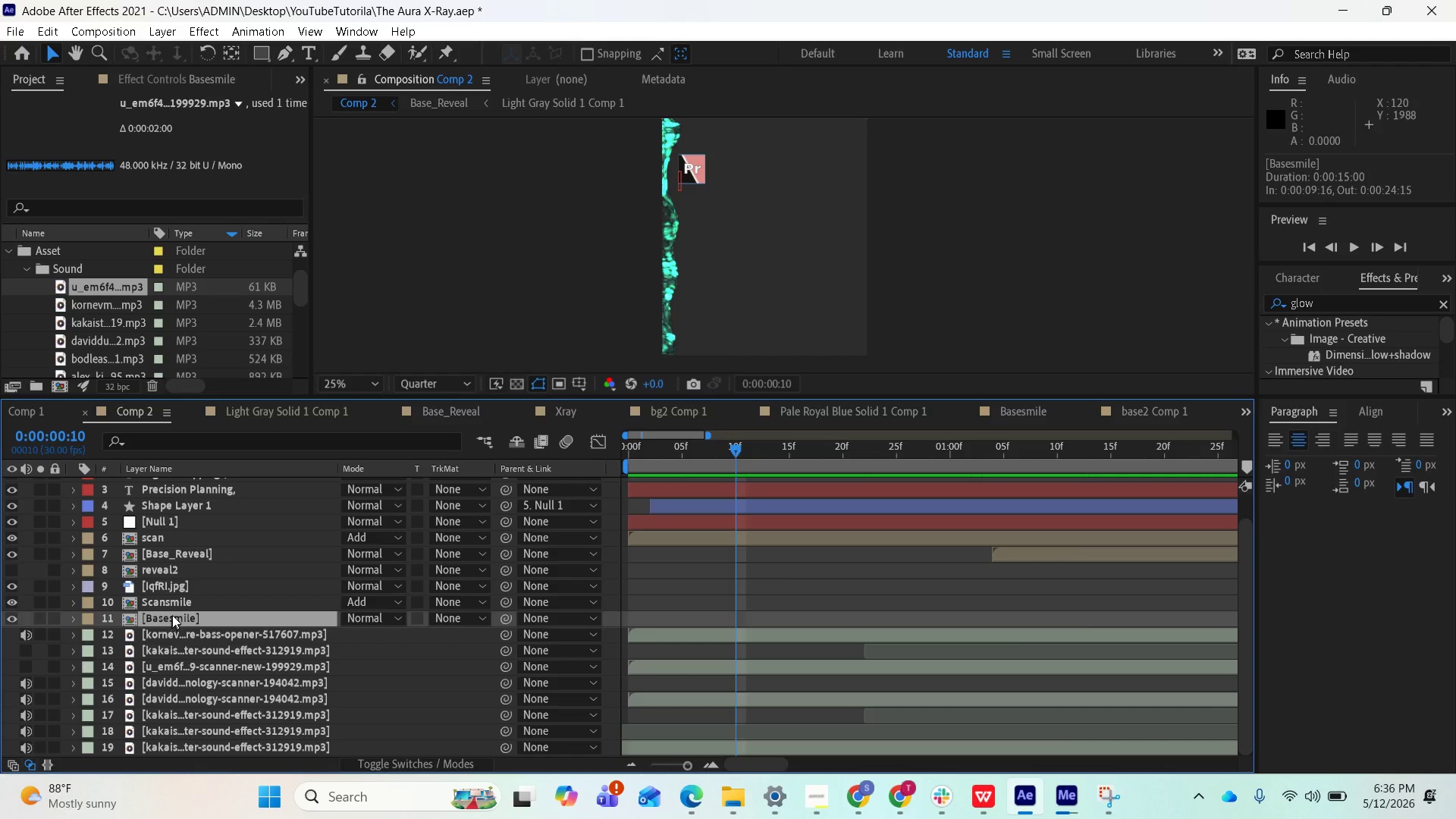 
scroll: coordinate [183, 561], scroll_direction: up, amount: 5.0
 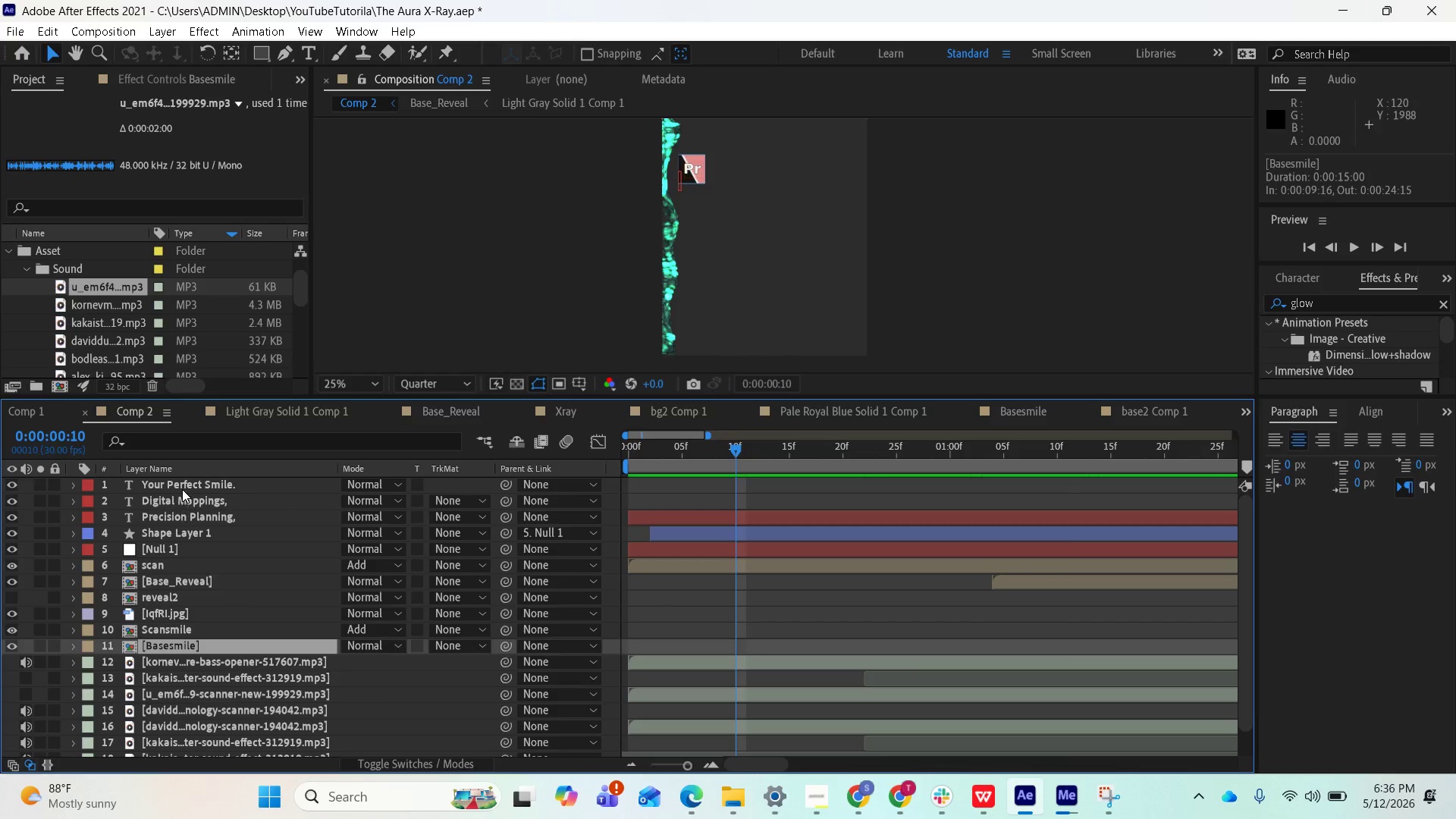 
hold_key(key=ControlLeft, duration=0.62)
 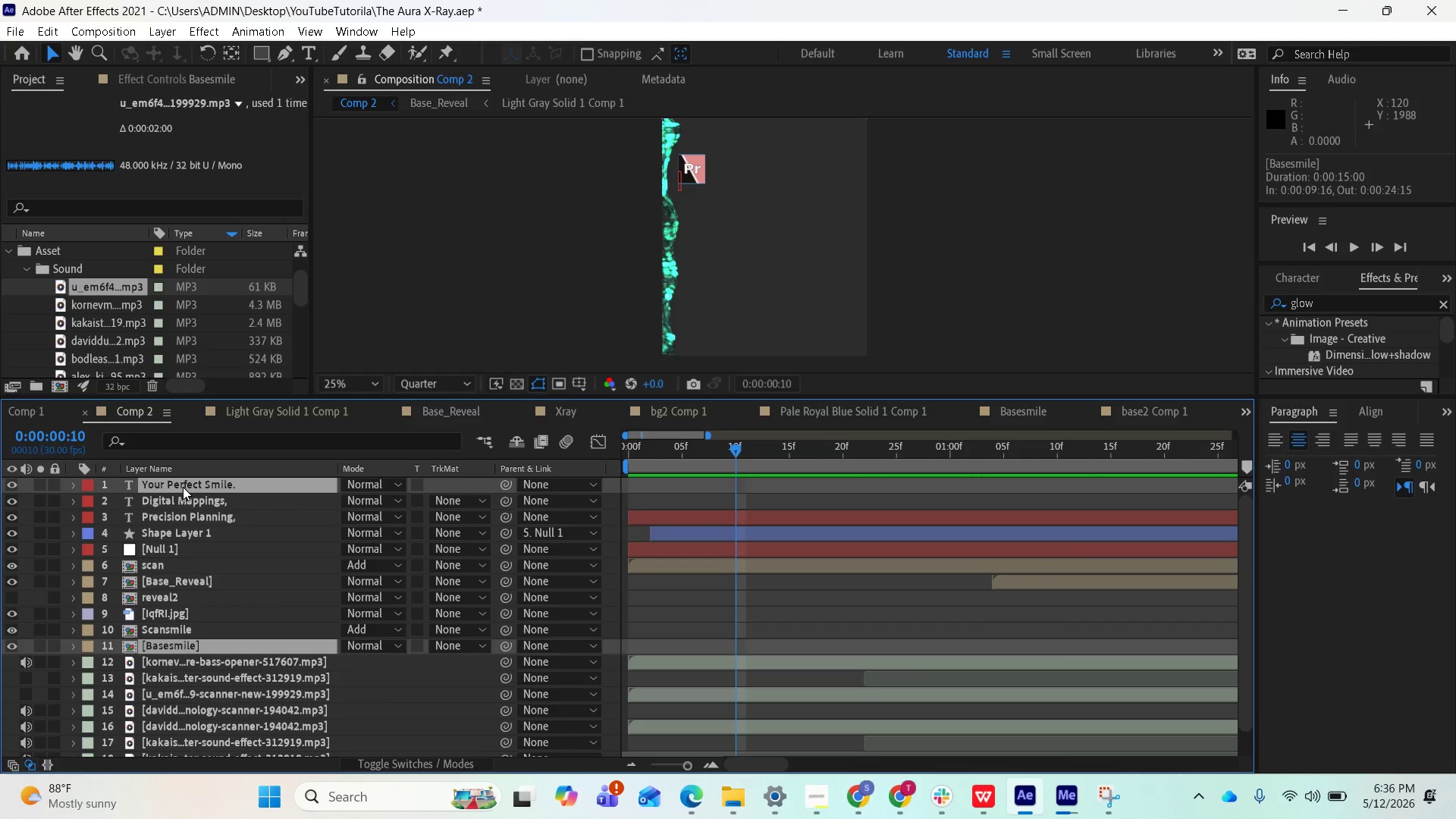 
left_click([183, 487])
 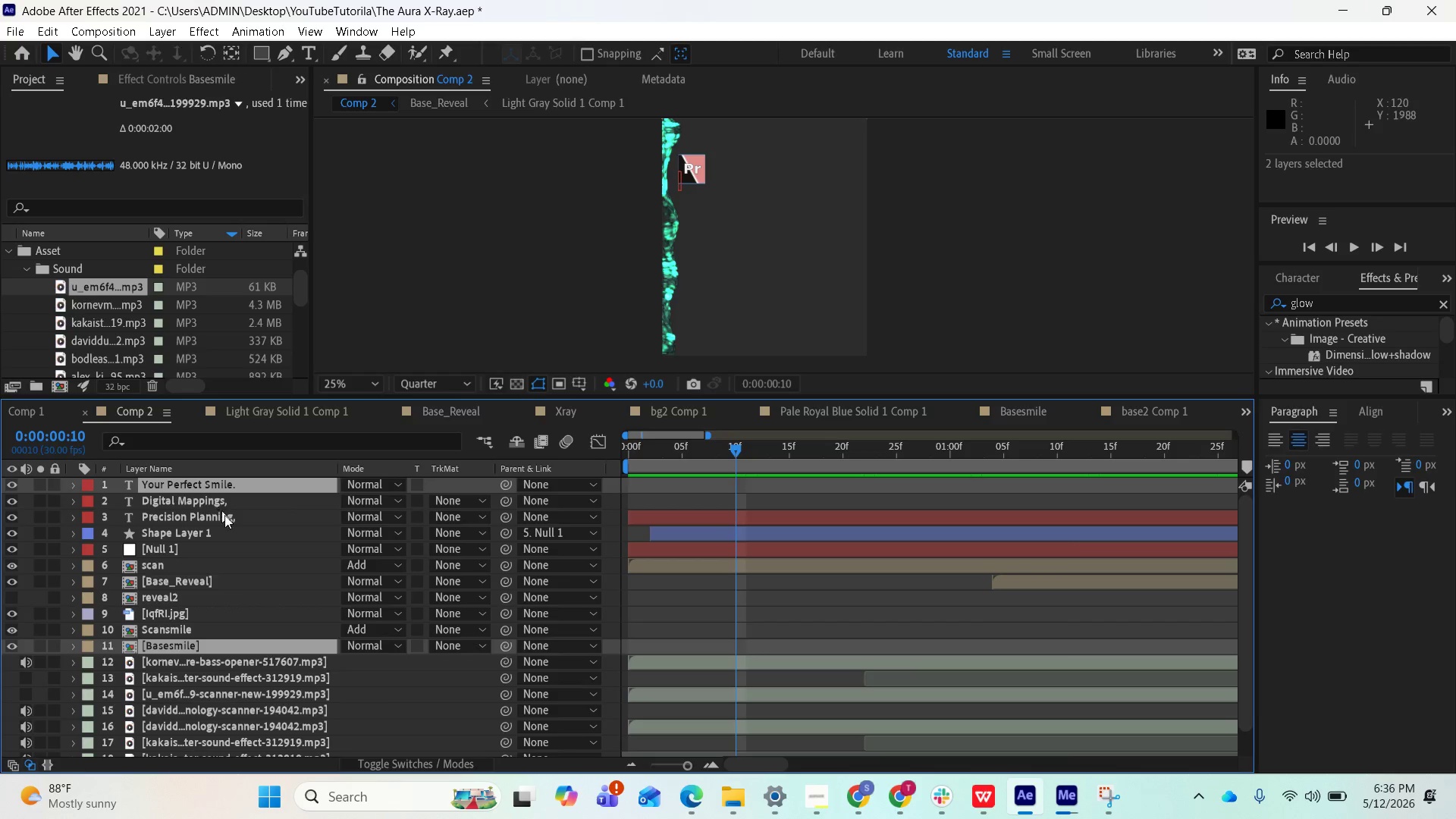 
left_click([232, 523])
 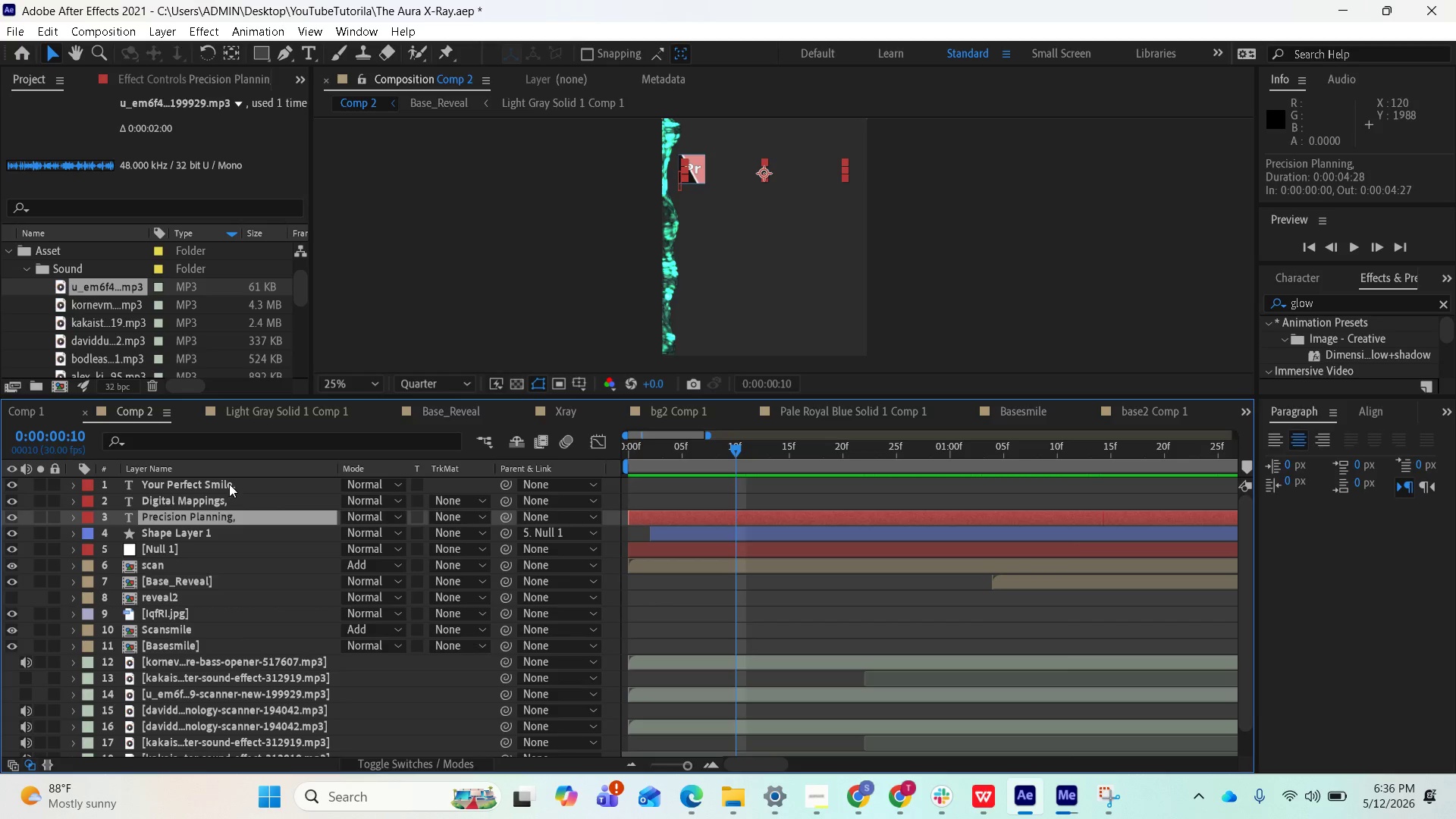 
left_click([229, 484])
 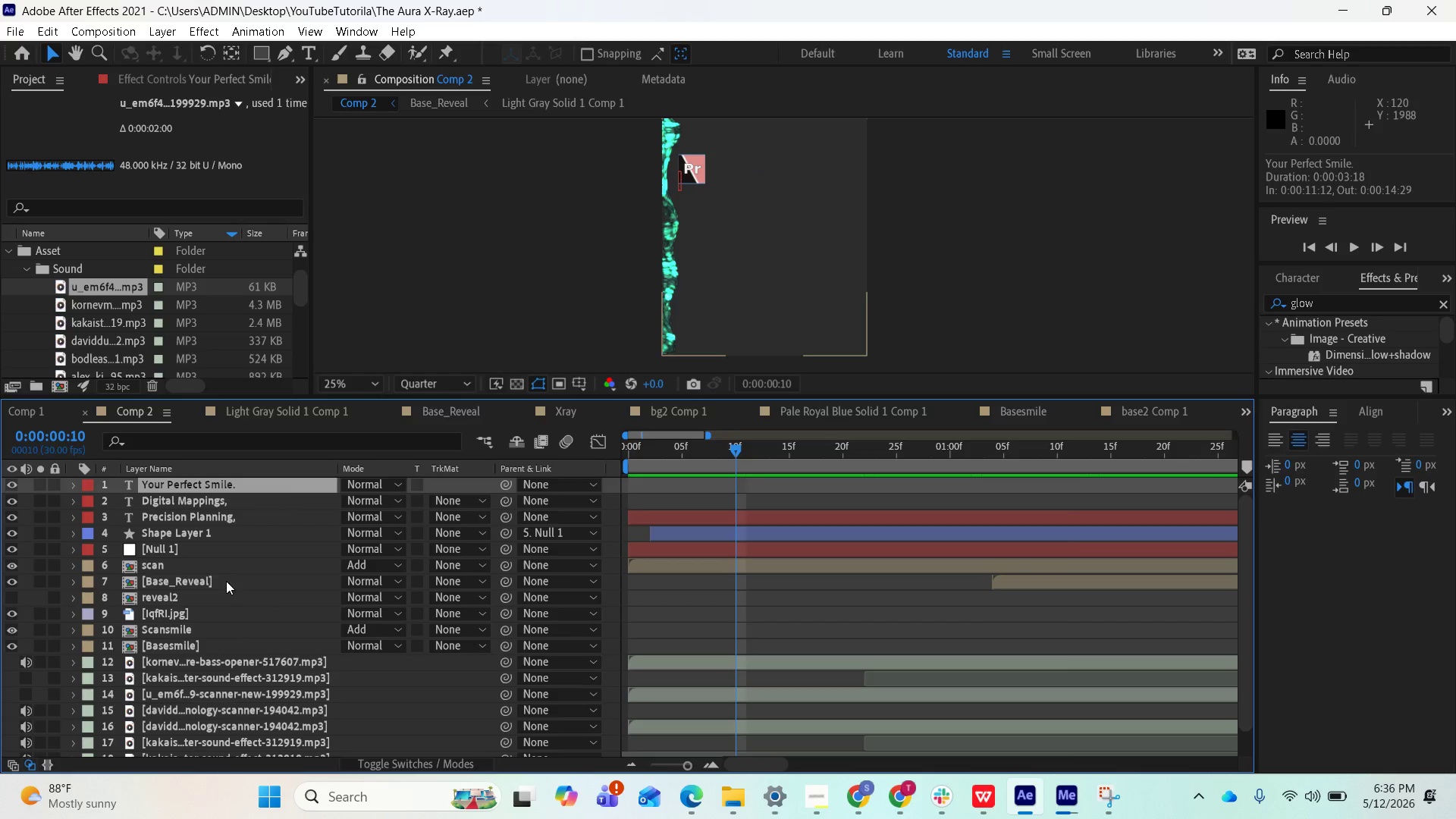 
hold_key(key=ShiftLeft, duration=1.11)
left_click([218, 649])
 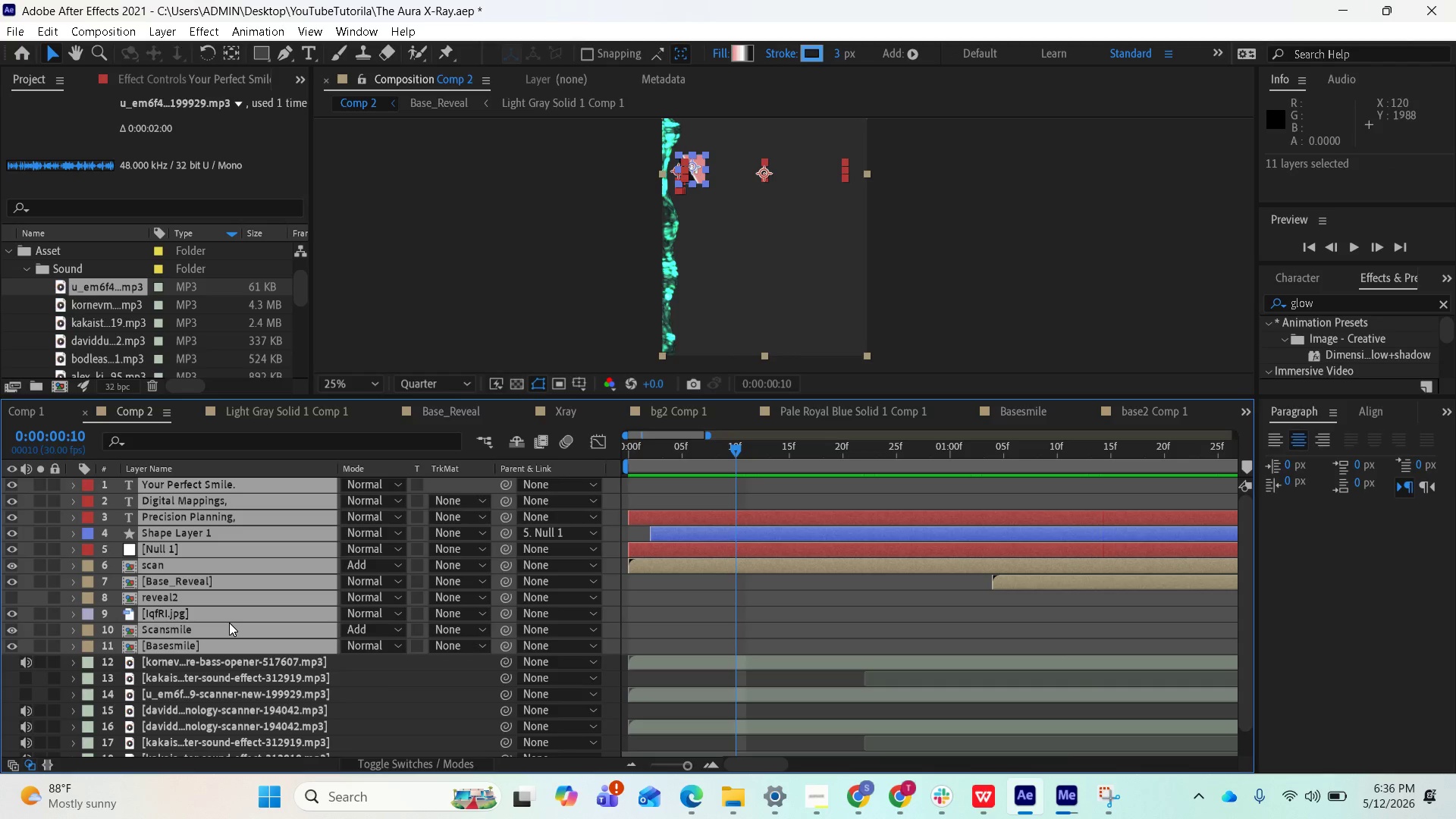 
key(U)
 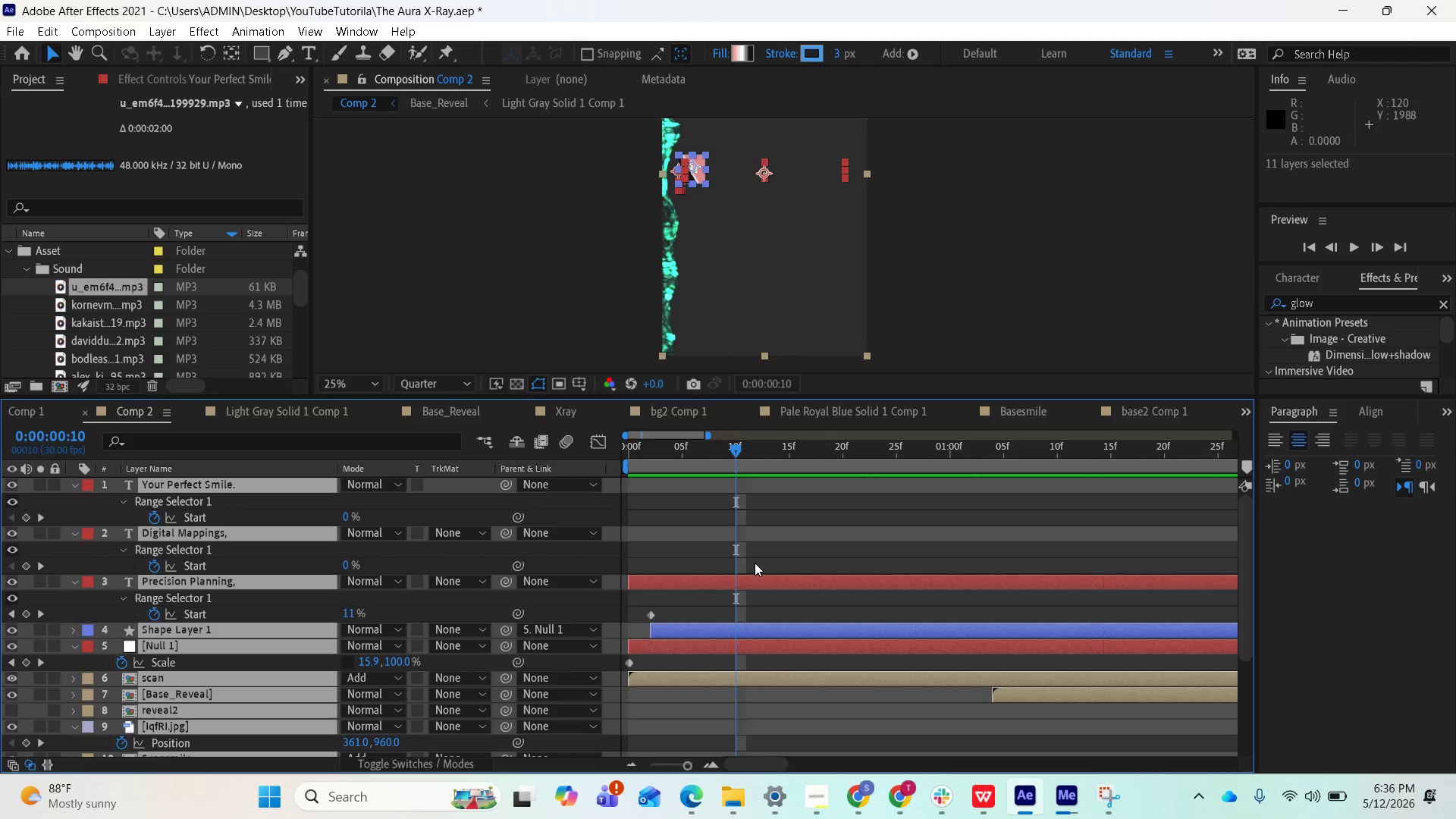 
scroll: coordinate [883, 572], scroll_direction: down, amount: 2.0
 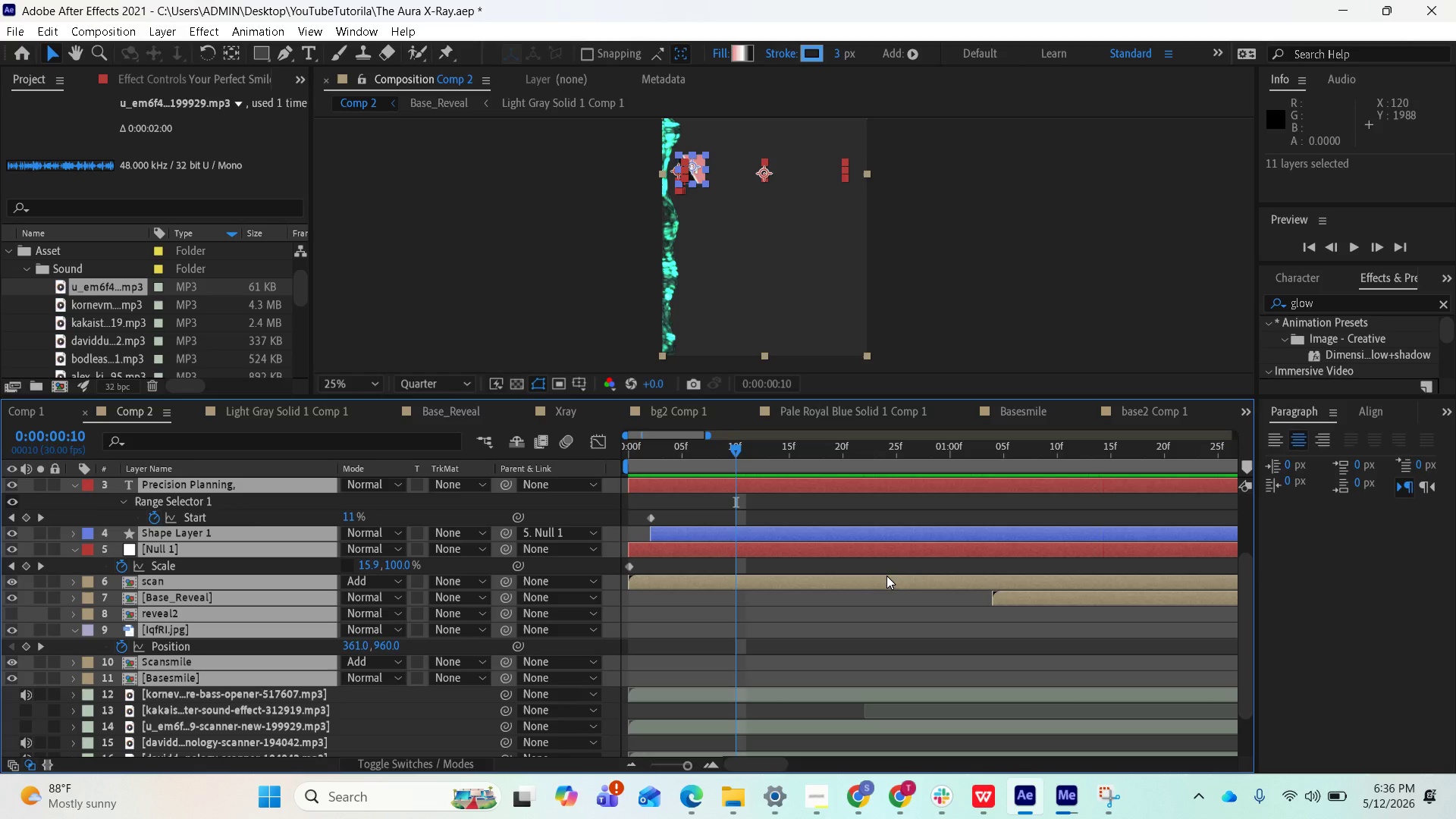 
scroll: coordinate [877, 569], scroll_direction: up, amount: 6.0
 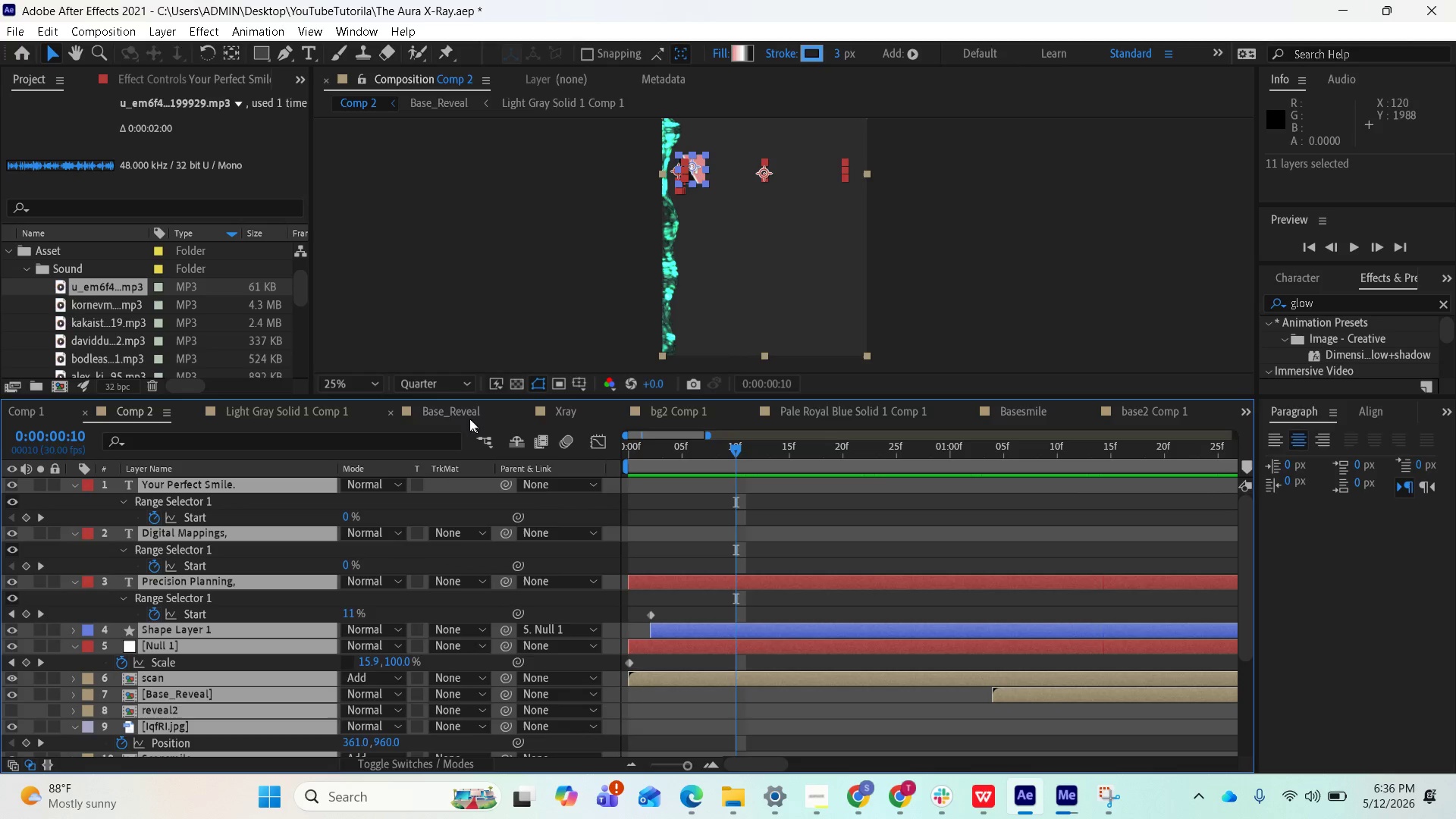 
left_click([456, 416])
 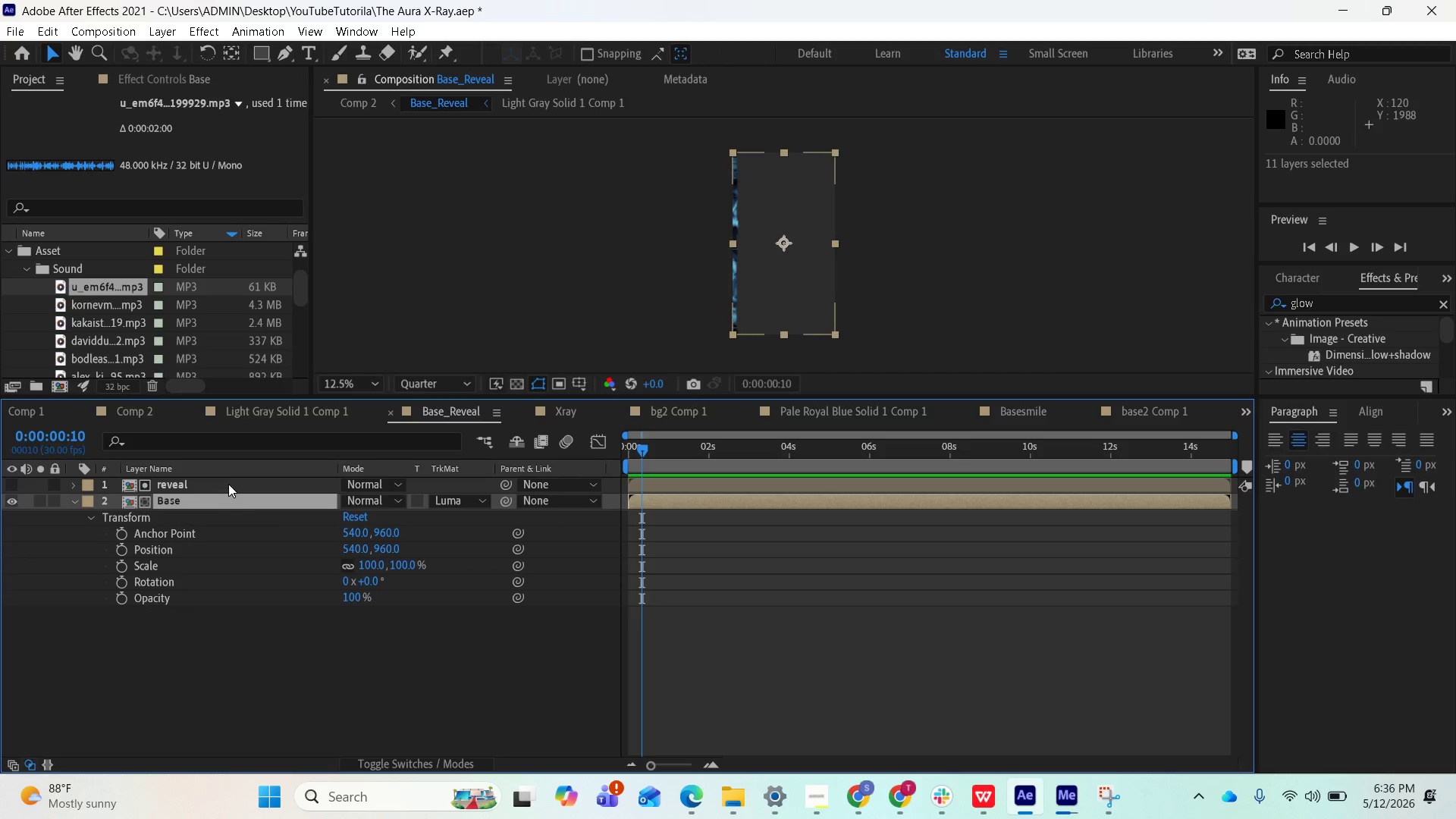 
hold_key(key=ShiftLeft, duration=0.56)
left_click([228, 482])
 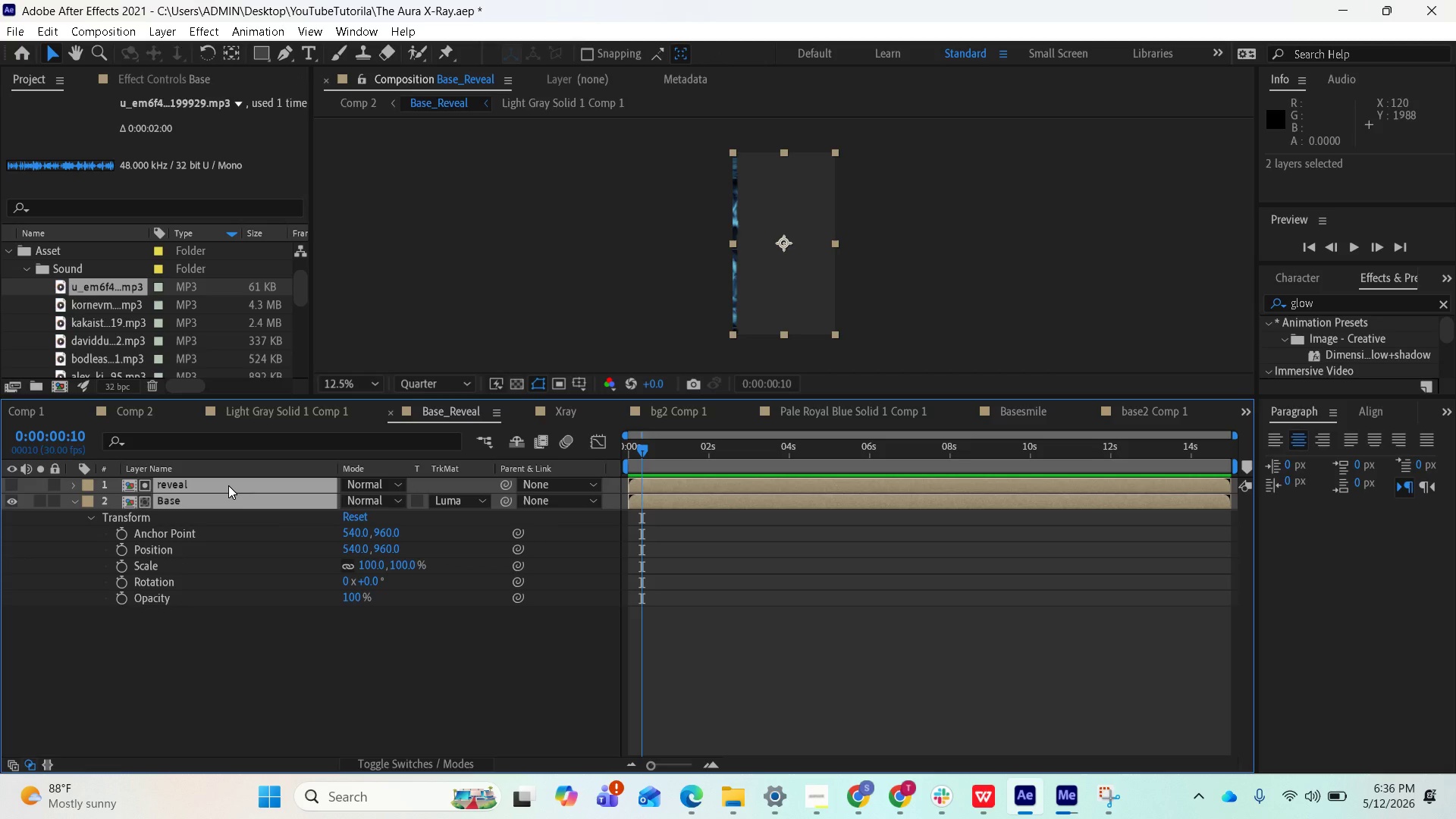 
key(U)
 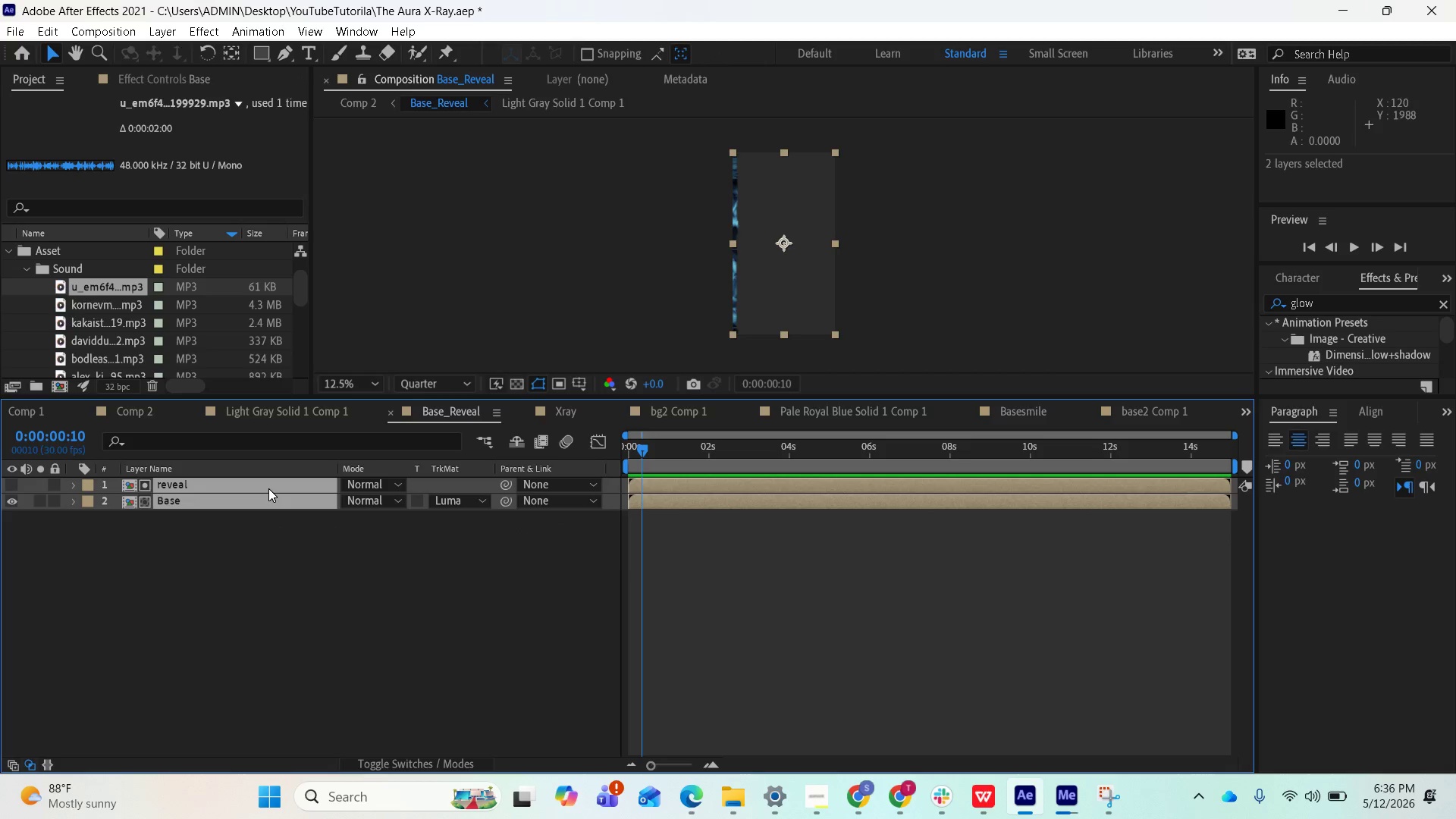 
type(uu)
 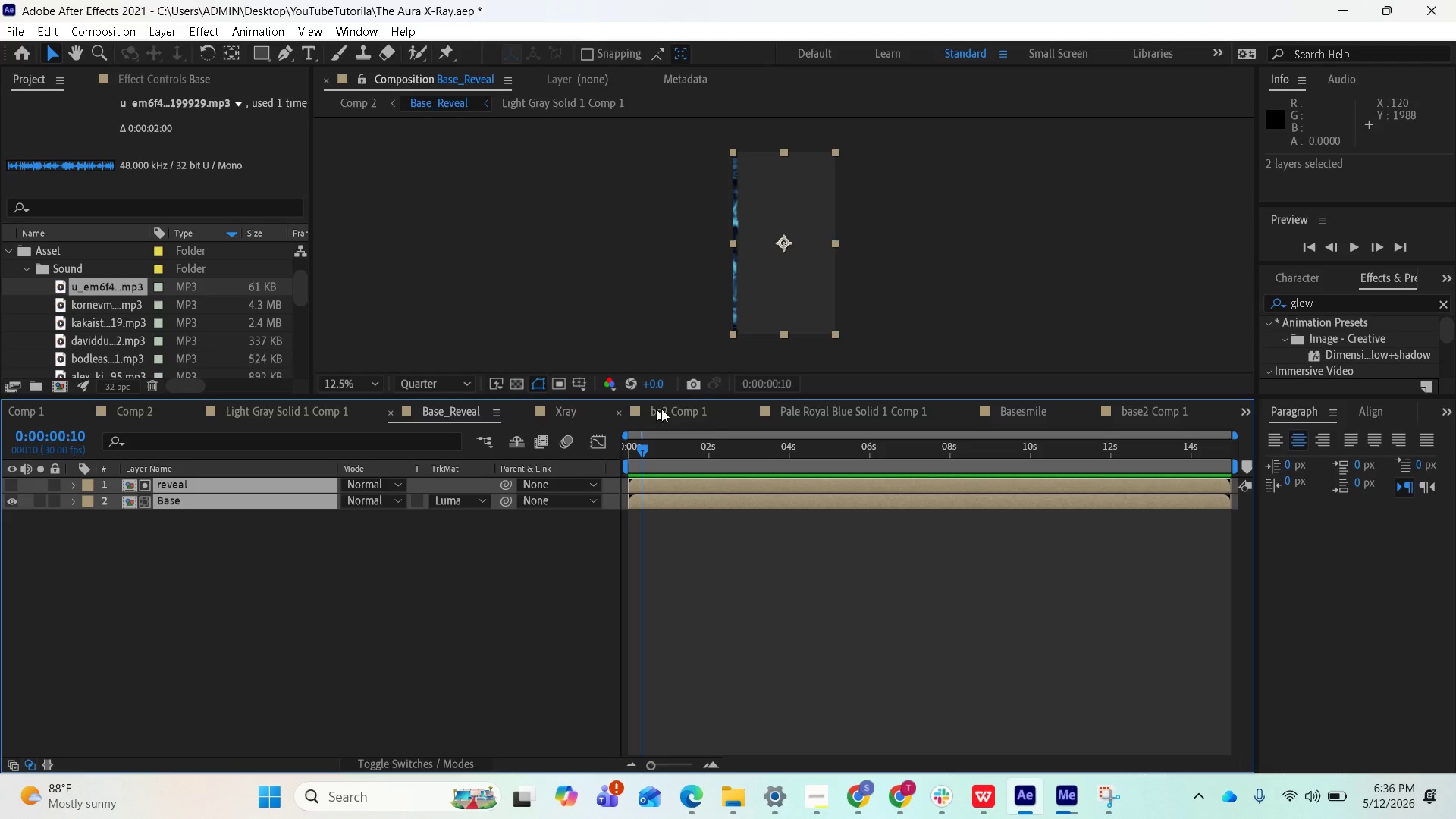 
left_click([673, 409])
 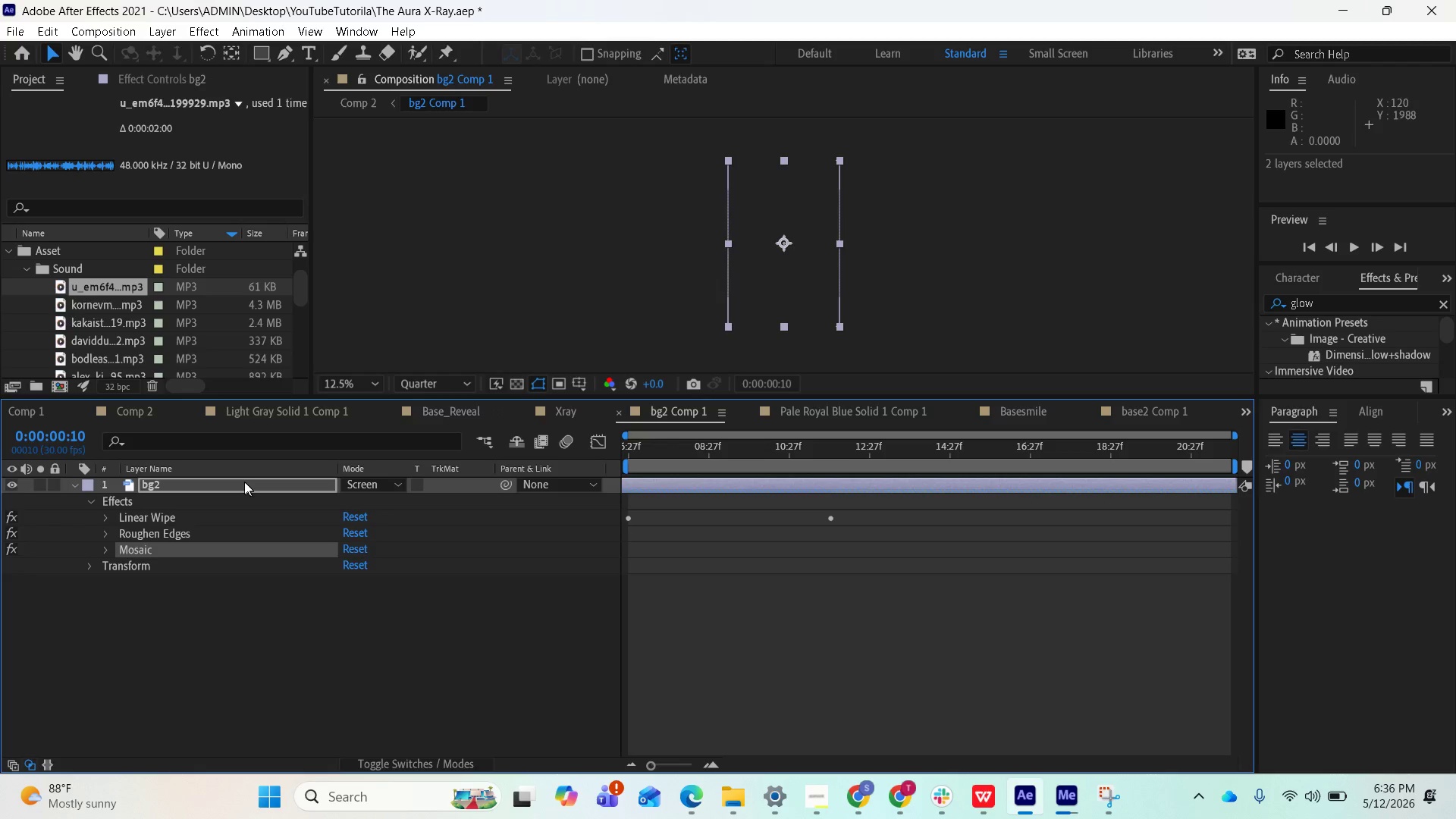 
key(U)
 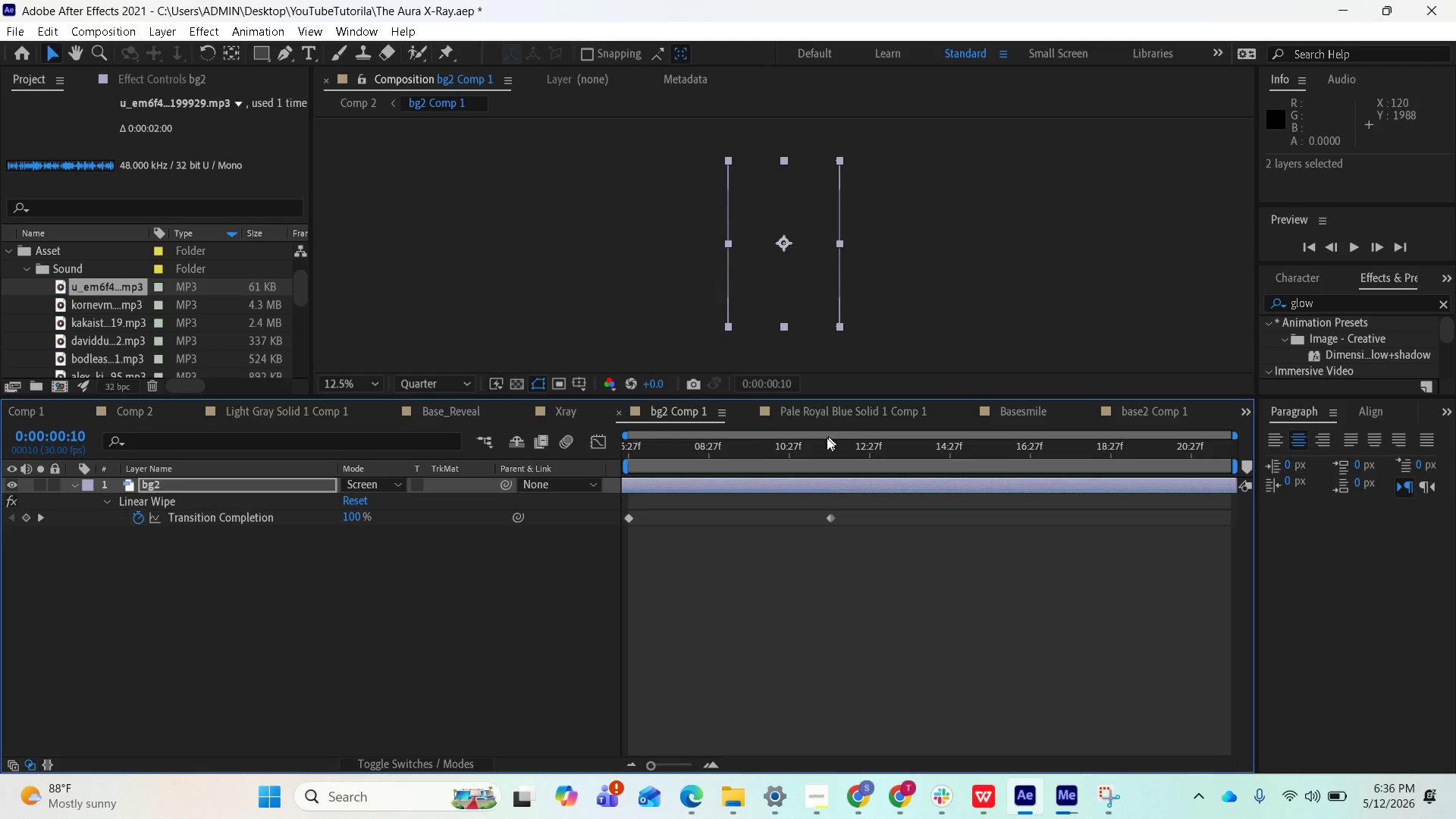 
left_click([808, 416])
 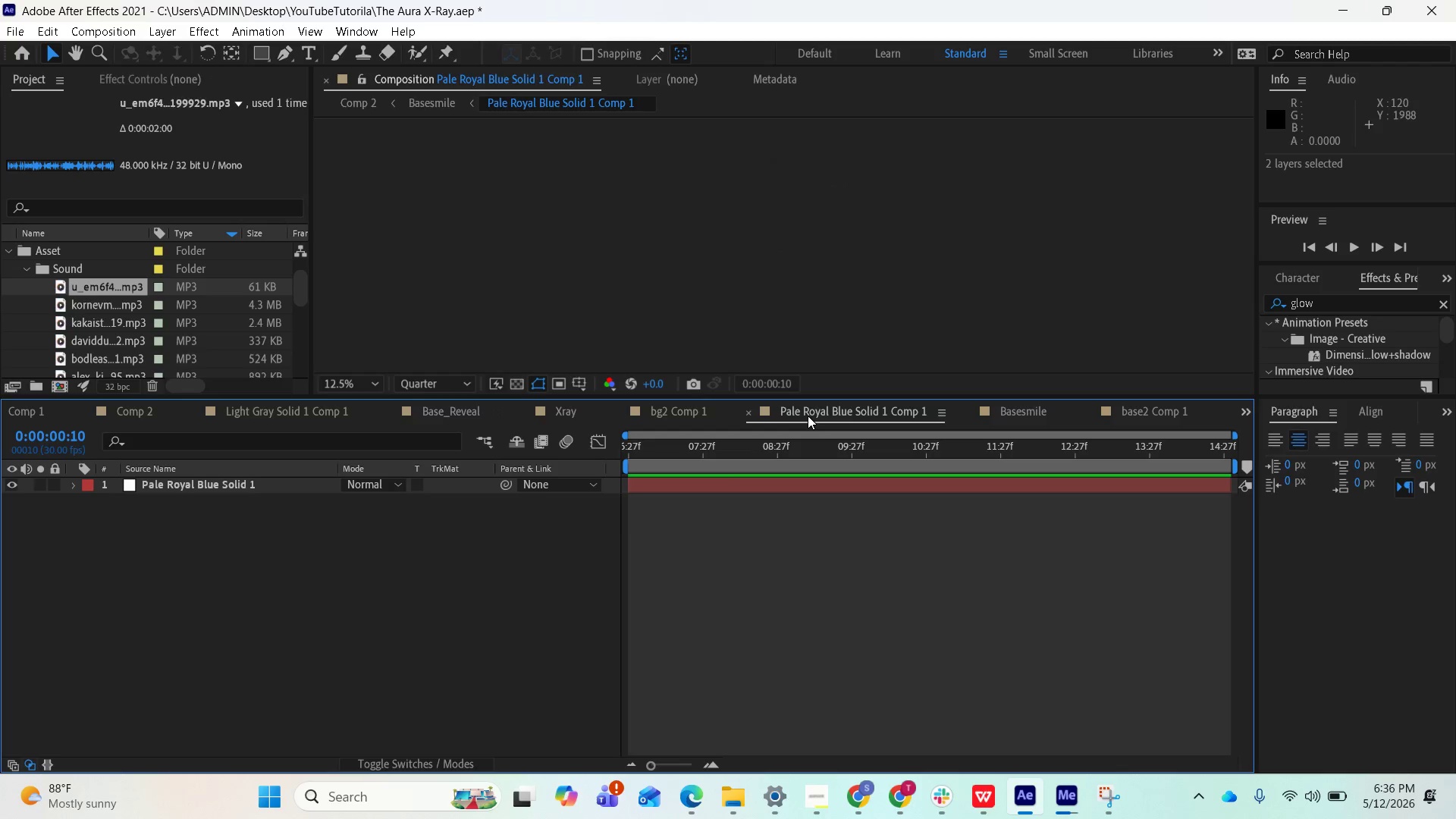 
key(U)
 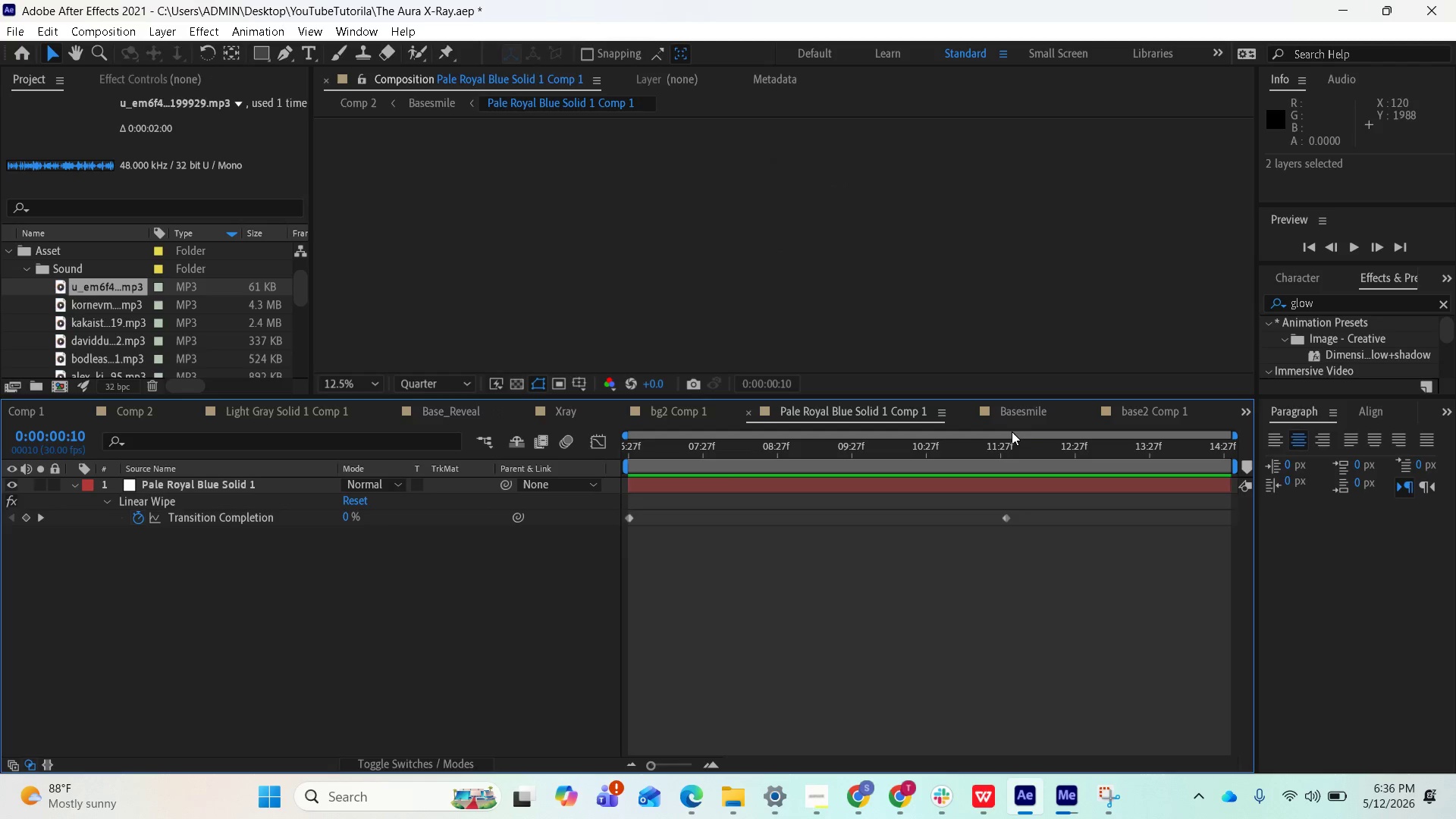 
left_click([1018, 420])
 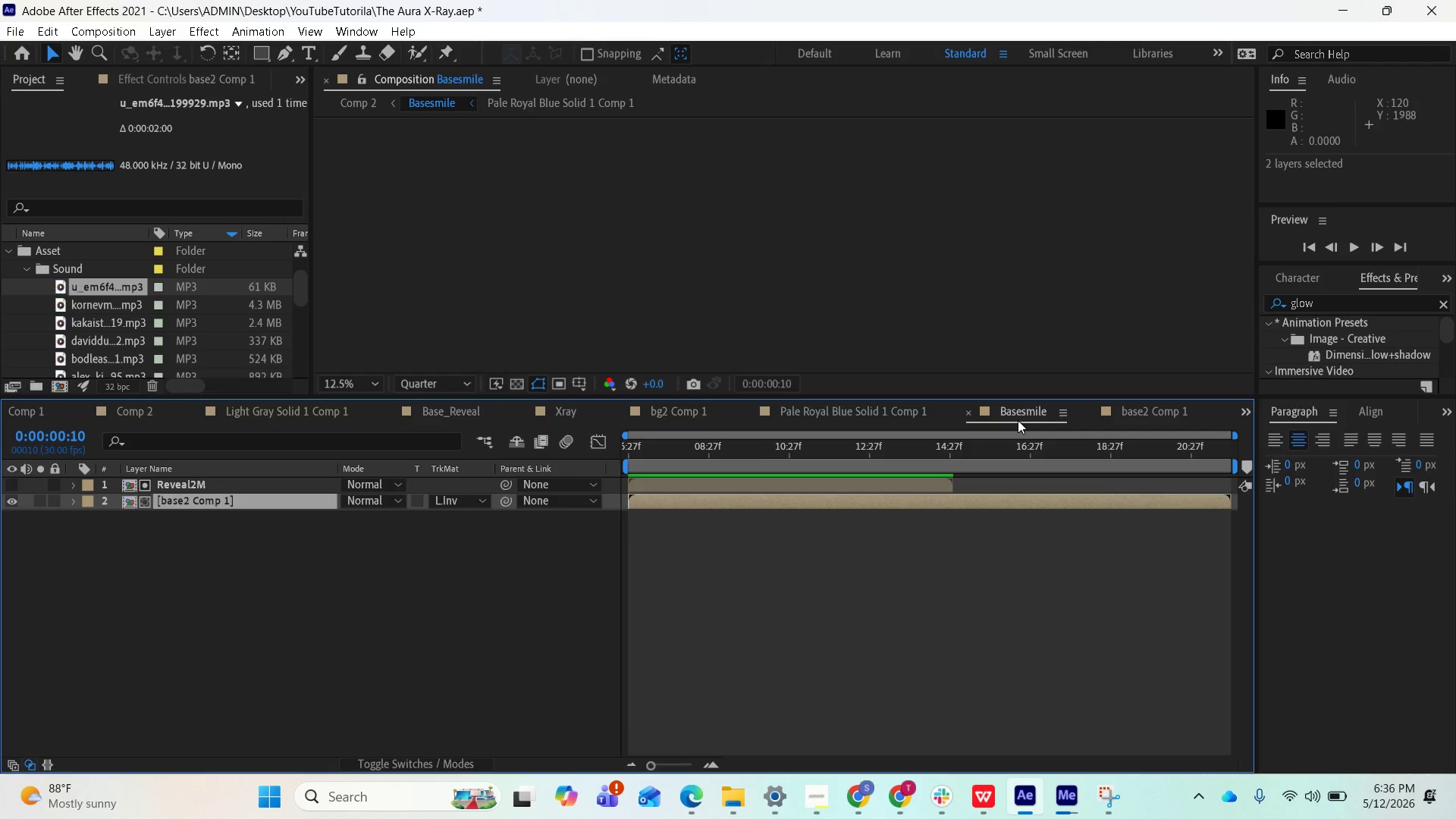 
key(U)
 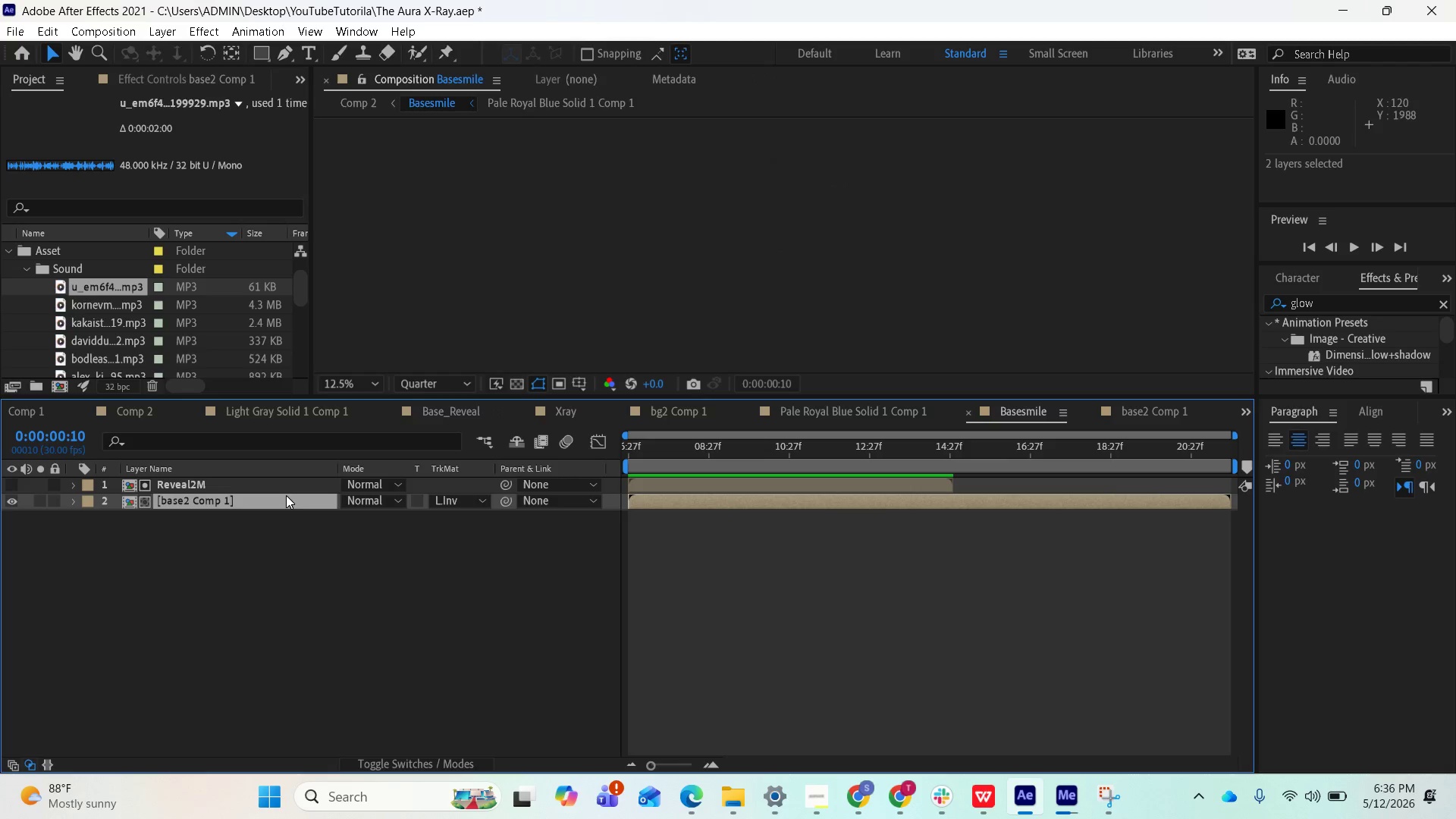 
left_click([286, 488])
 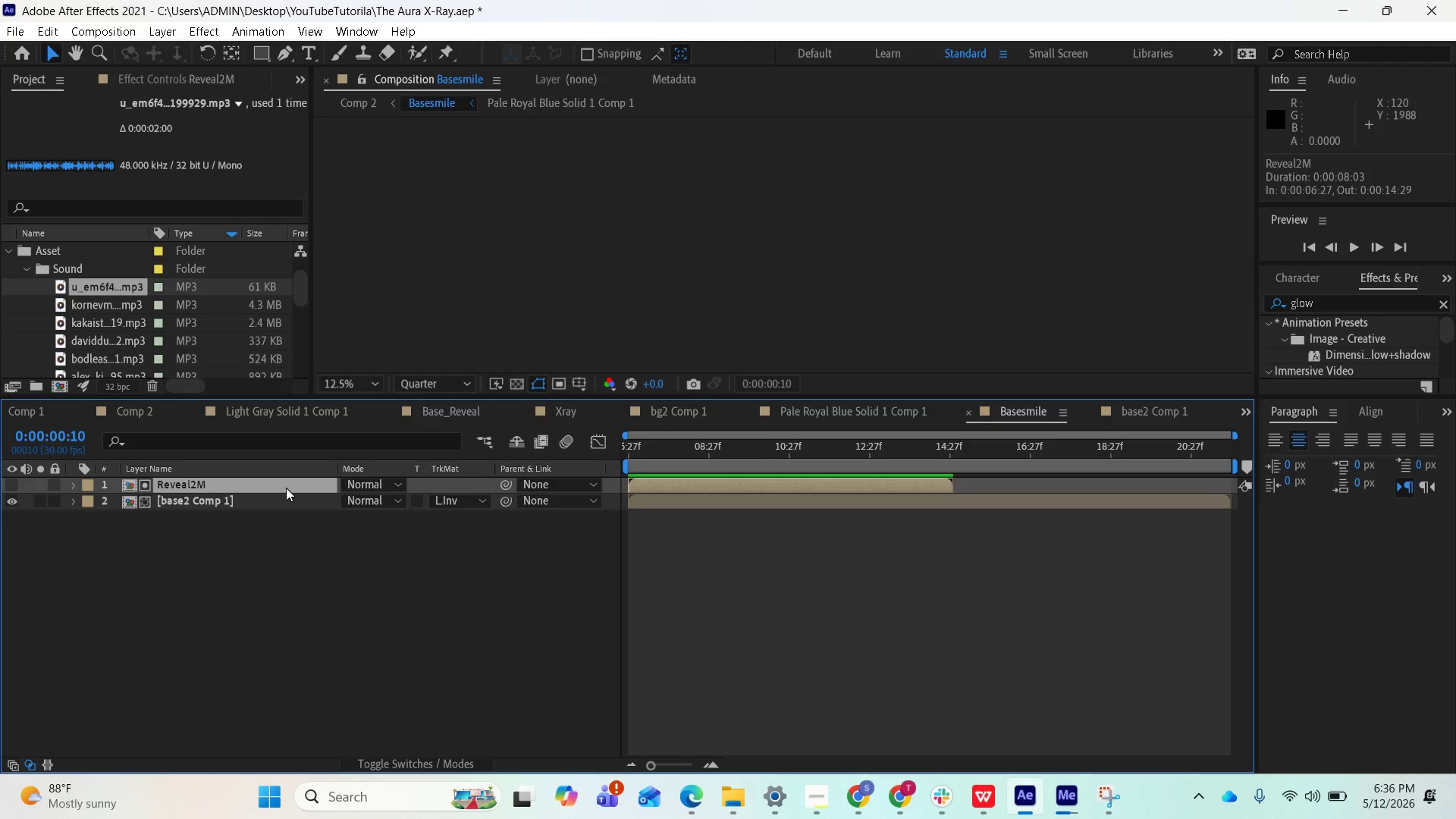 
key(U)
 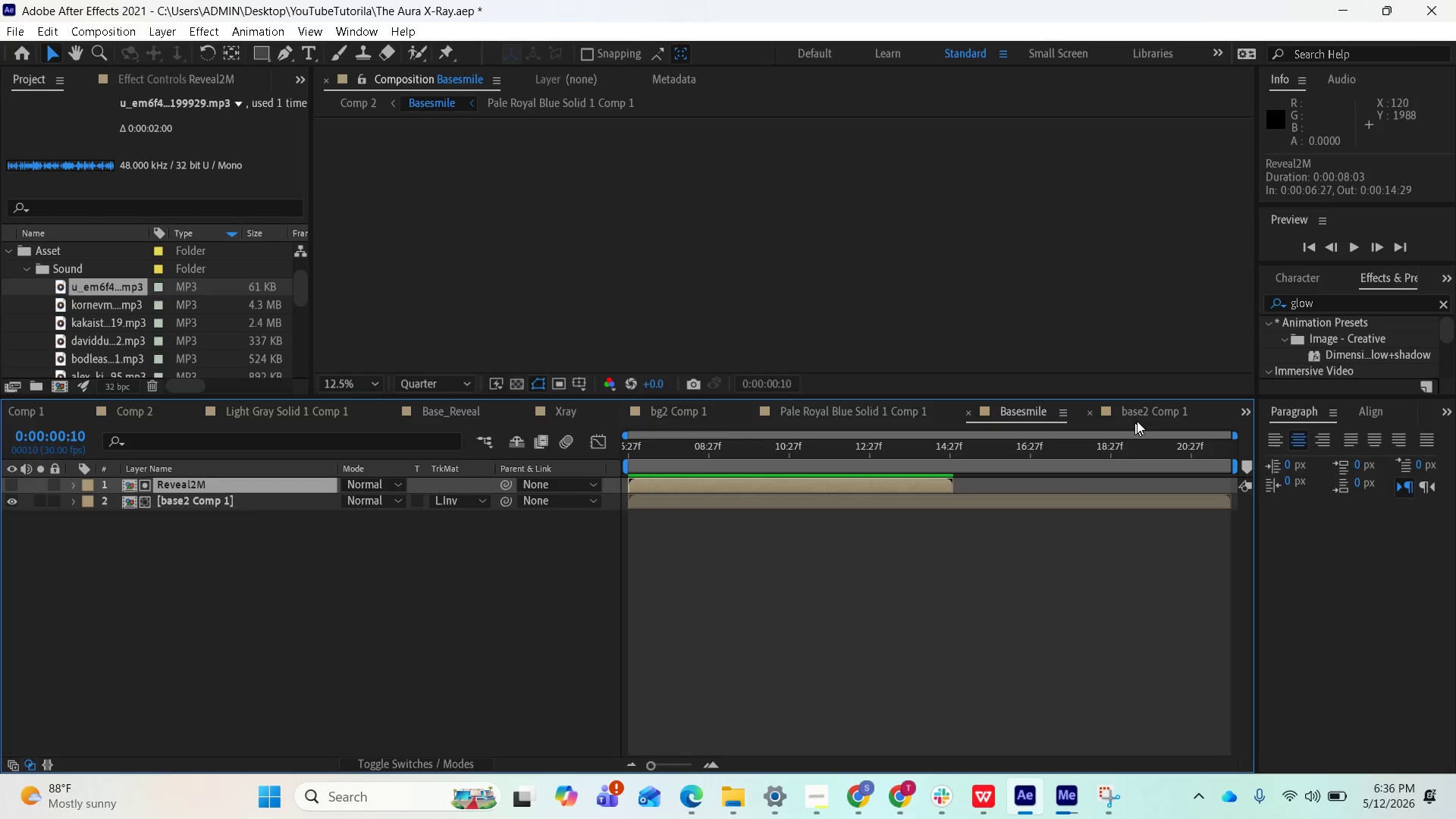 
left_click([1149, 414])
 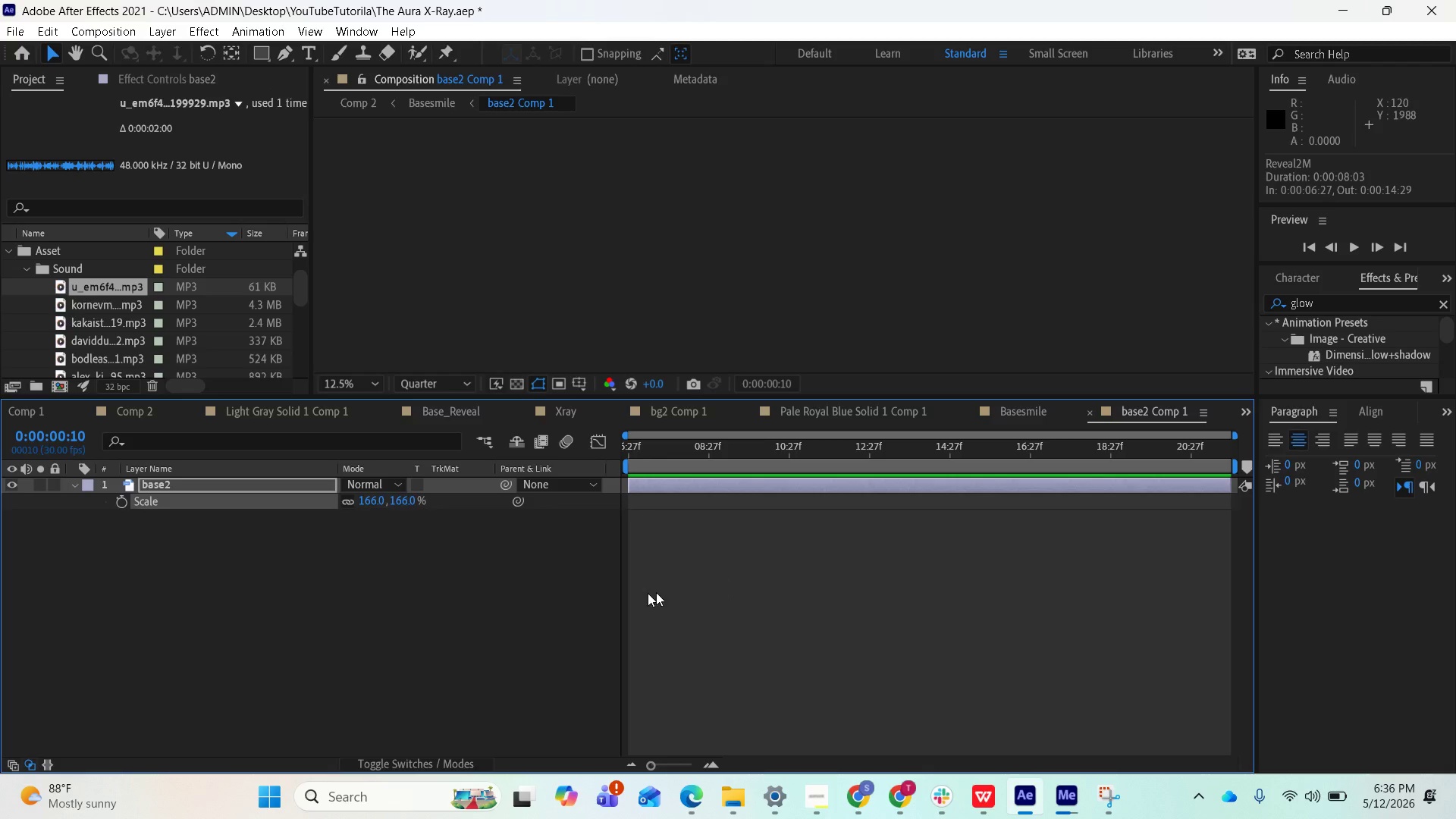 
type(uu)
 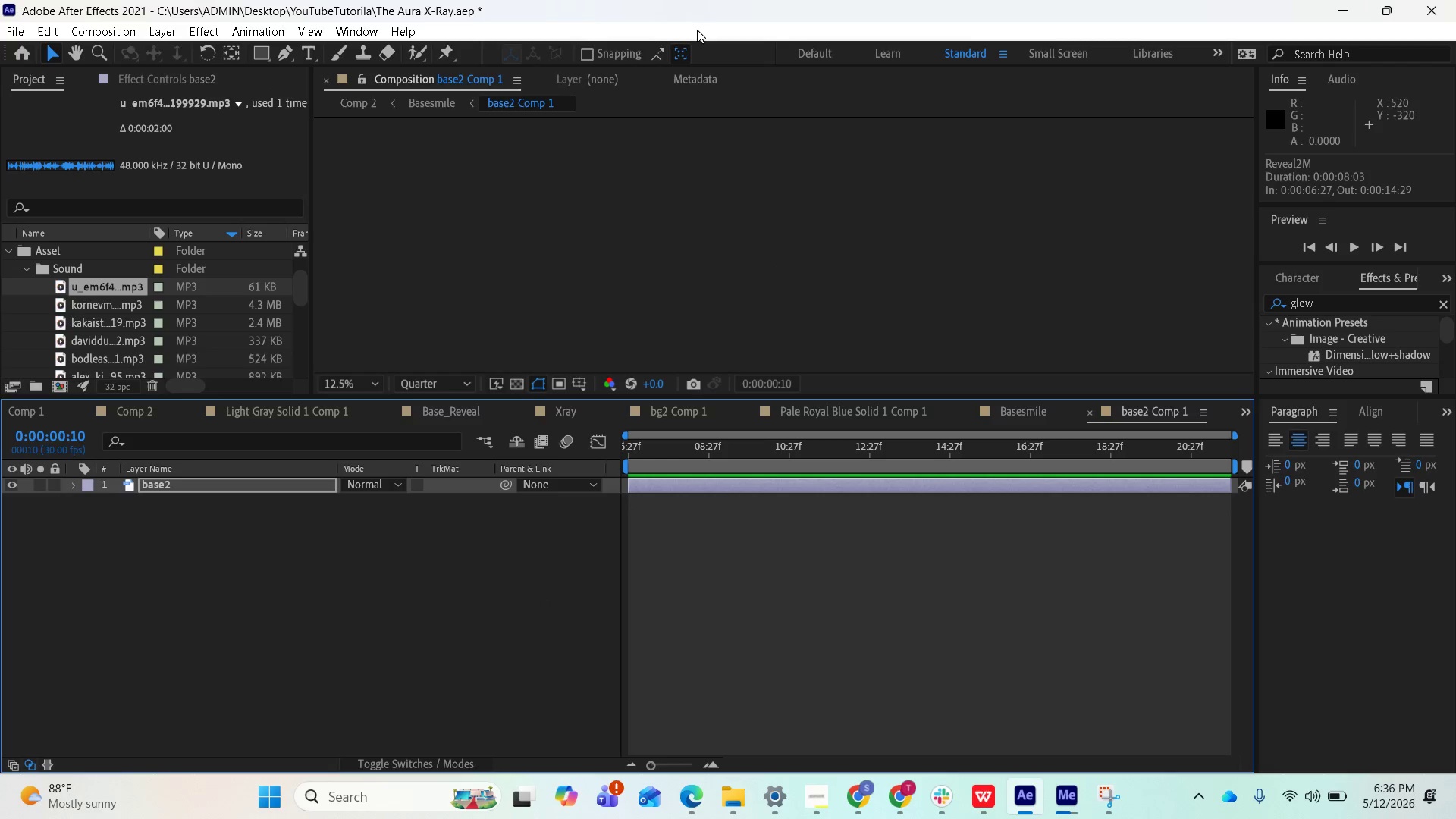 
left_click([665, 30])
 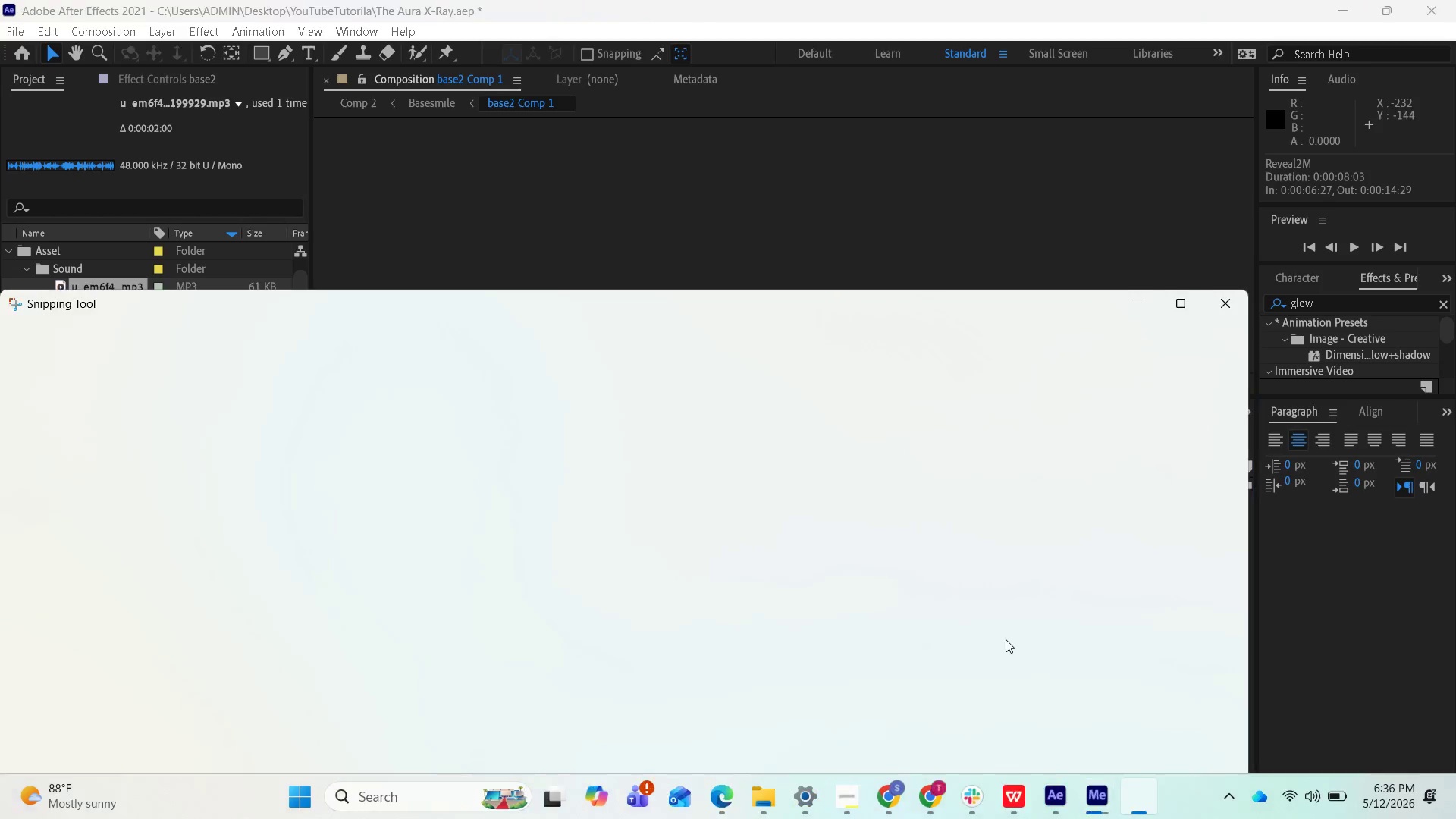 
wait(7.94)
 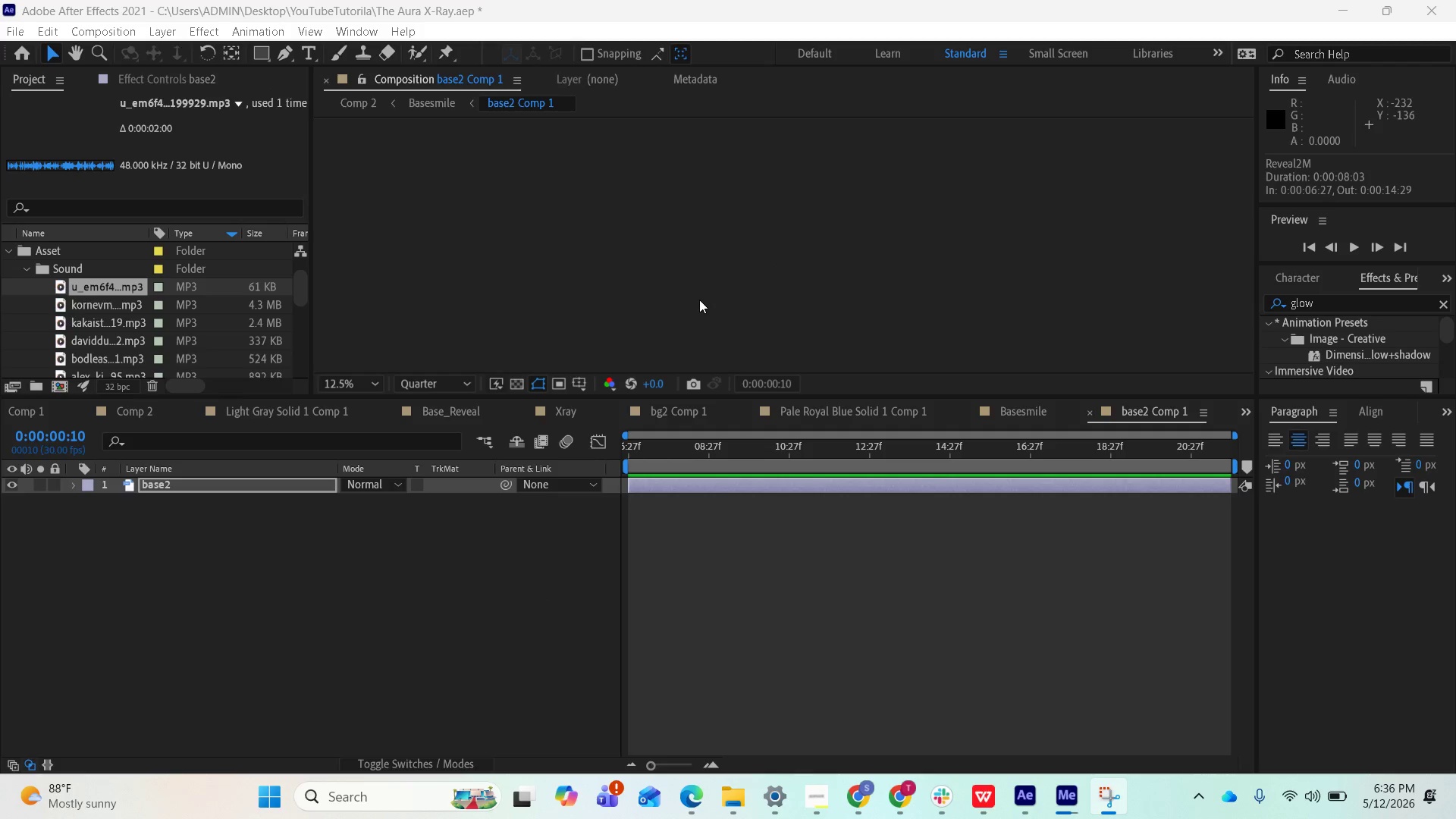 
left_click([843, 788])